 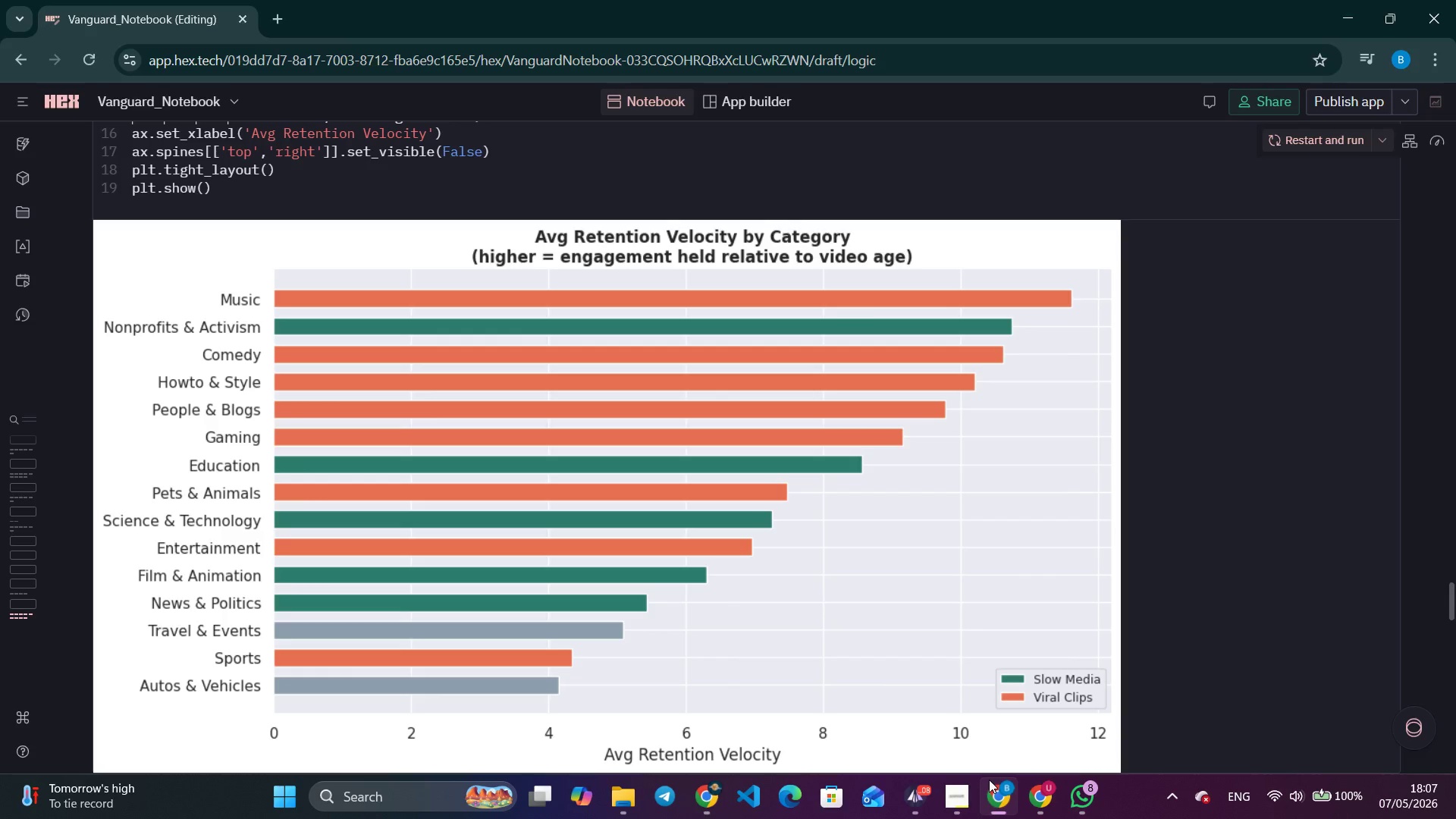 
left_click([14, 91])
 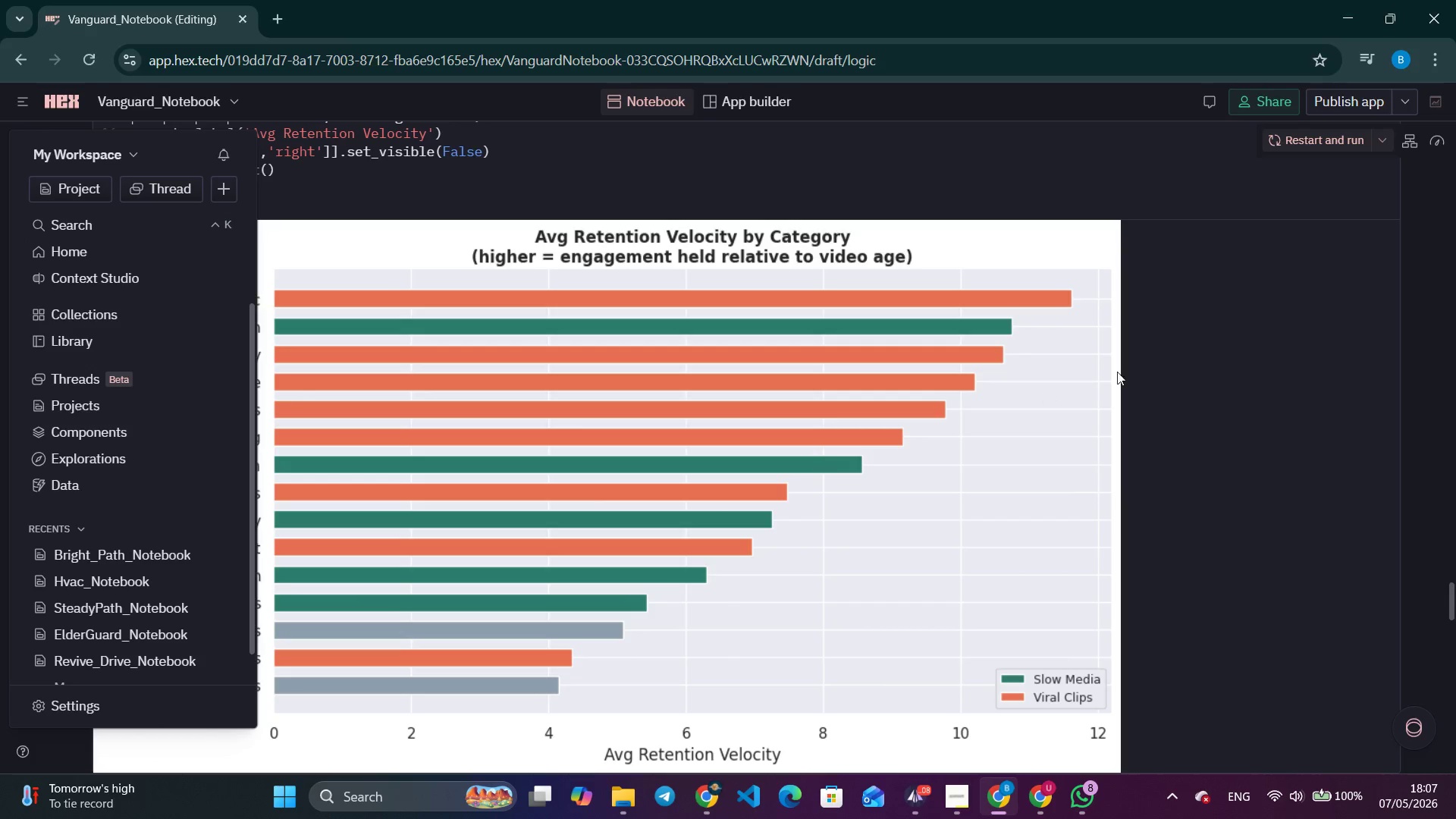 
left_click([1215, 366])
 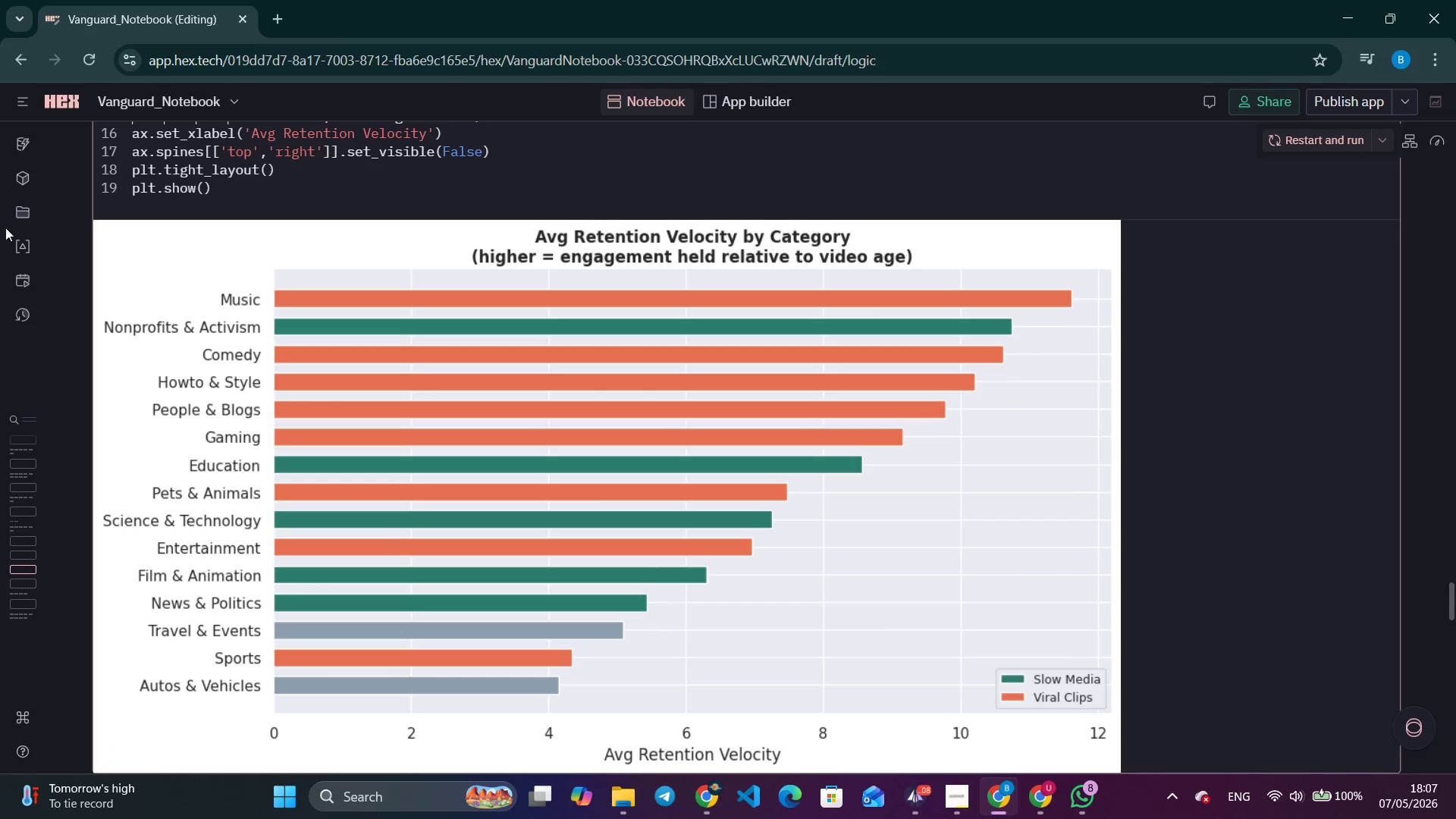 
left_click([22, 211])
 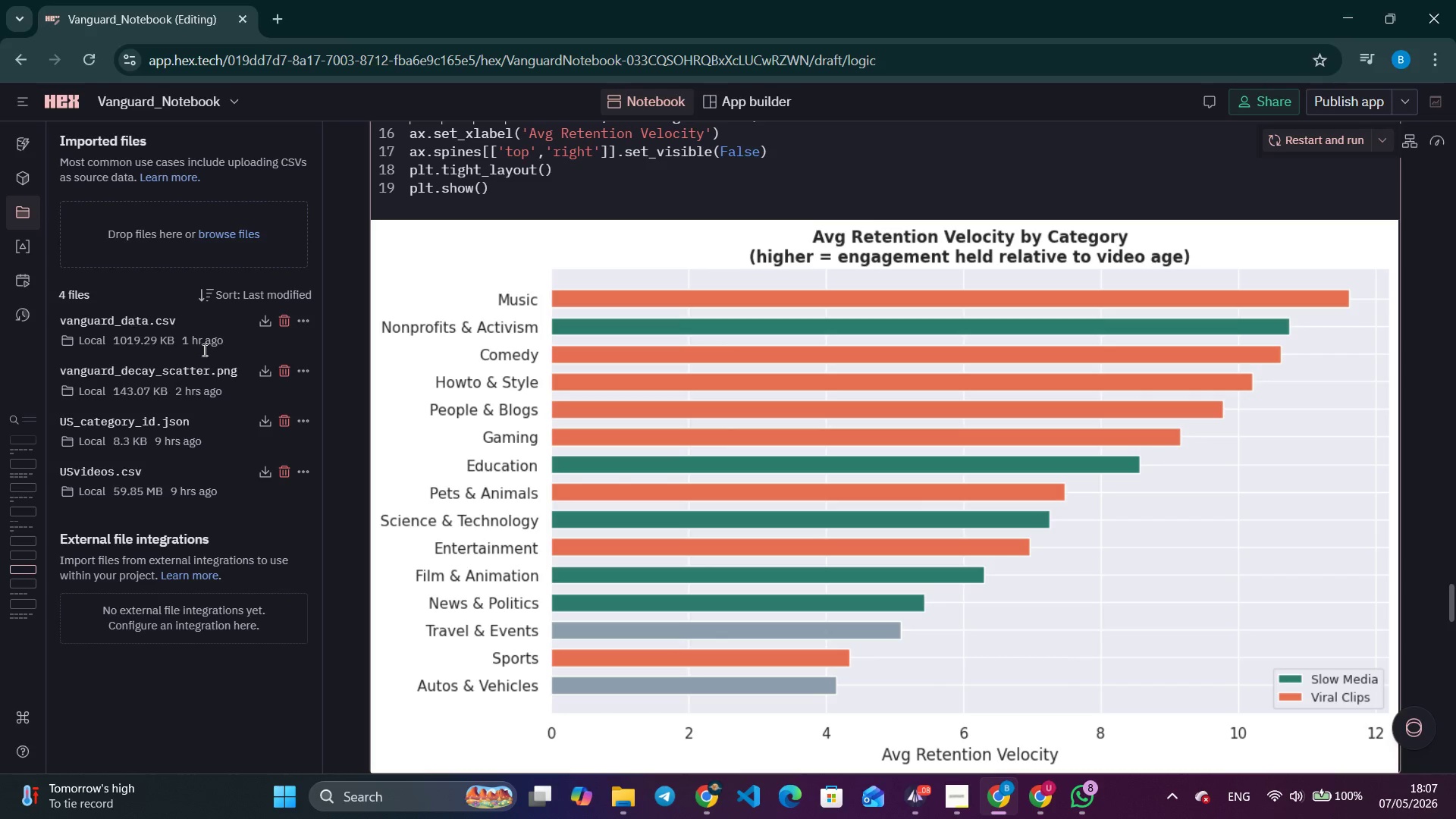 
left_click([257, 325])
 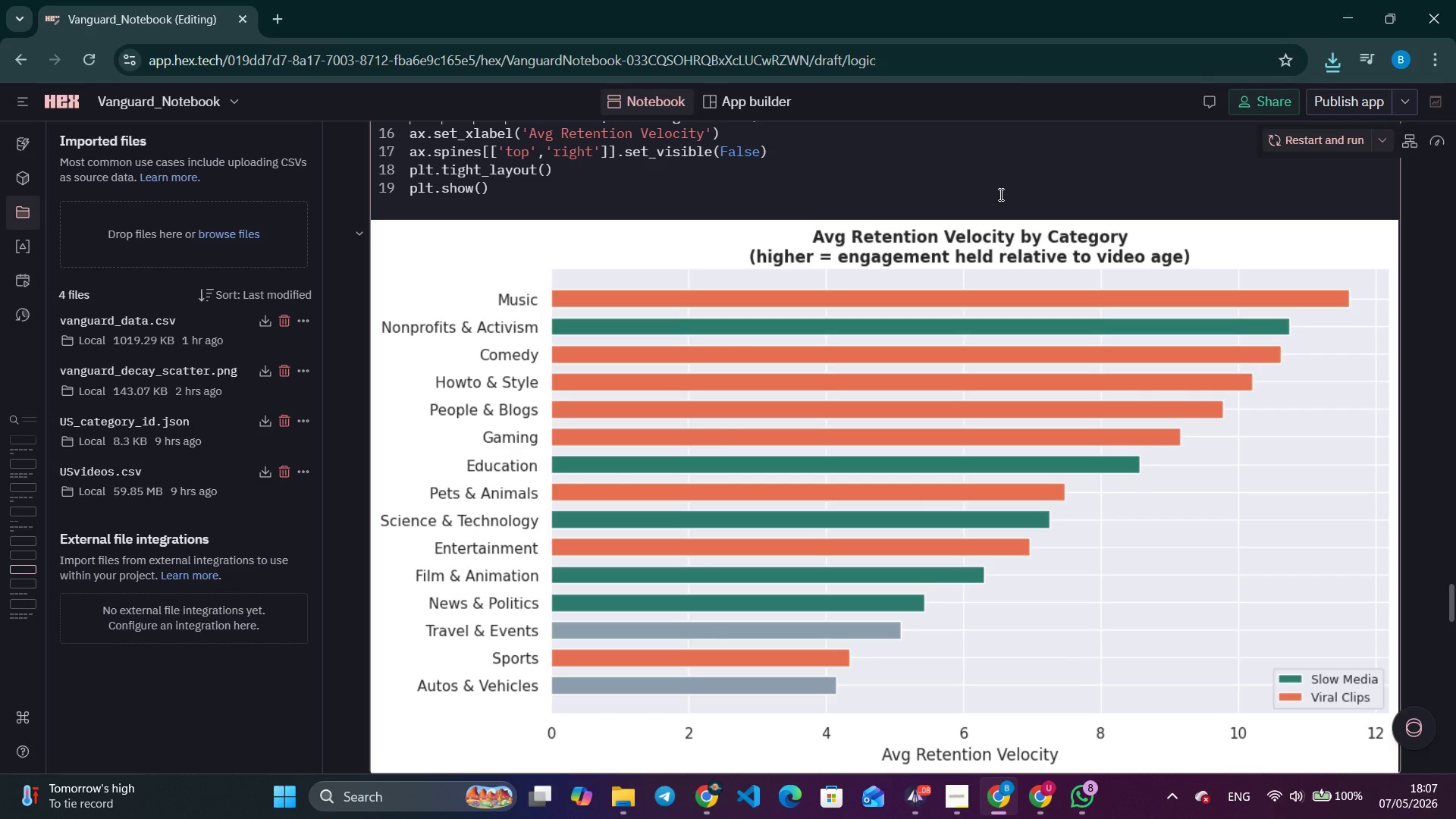 
wait(40.92)
 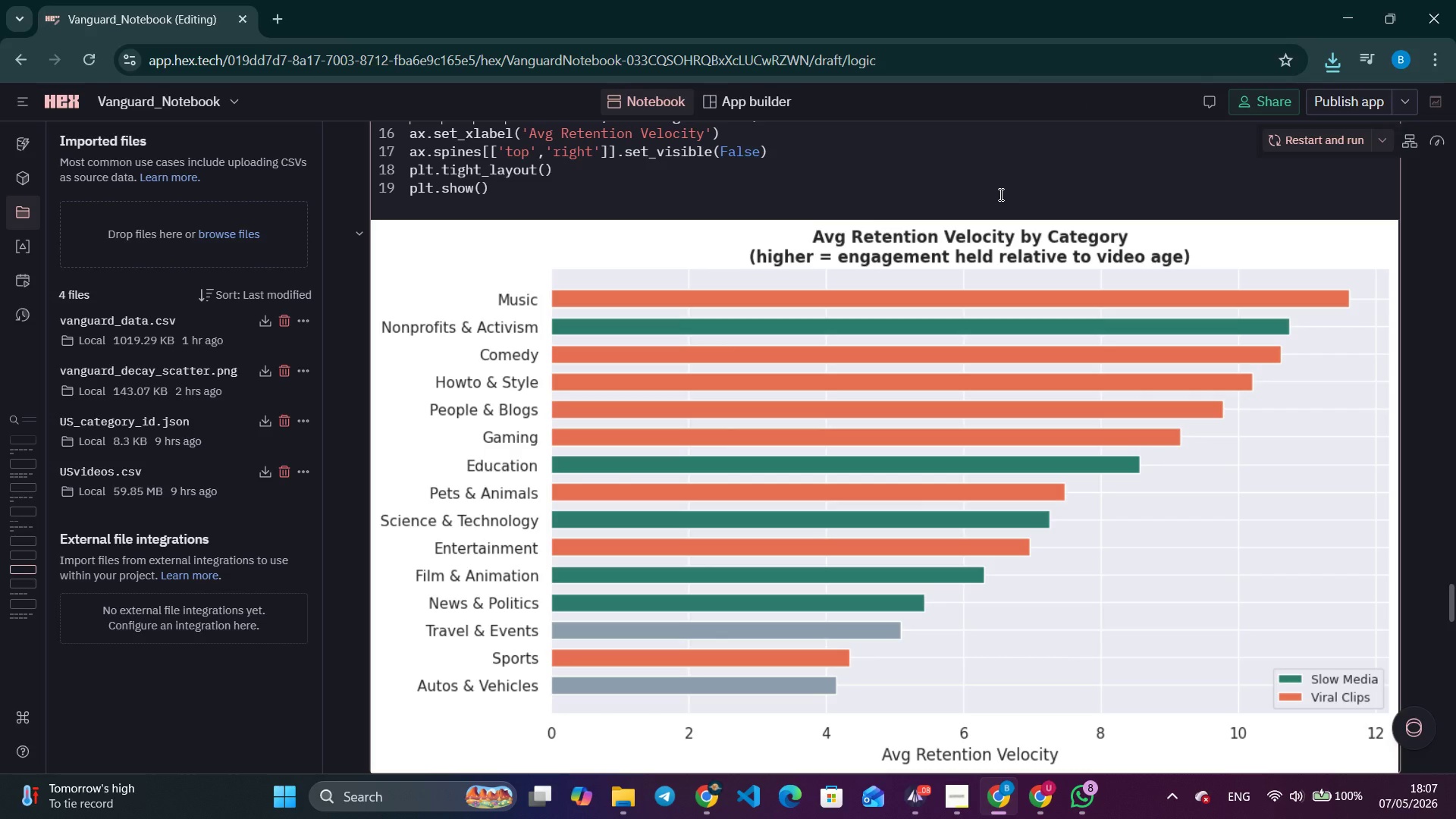 
left_click([715, 810])
 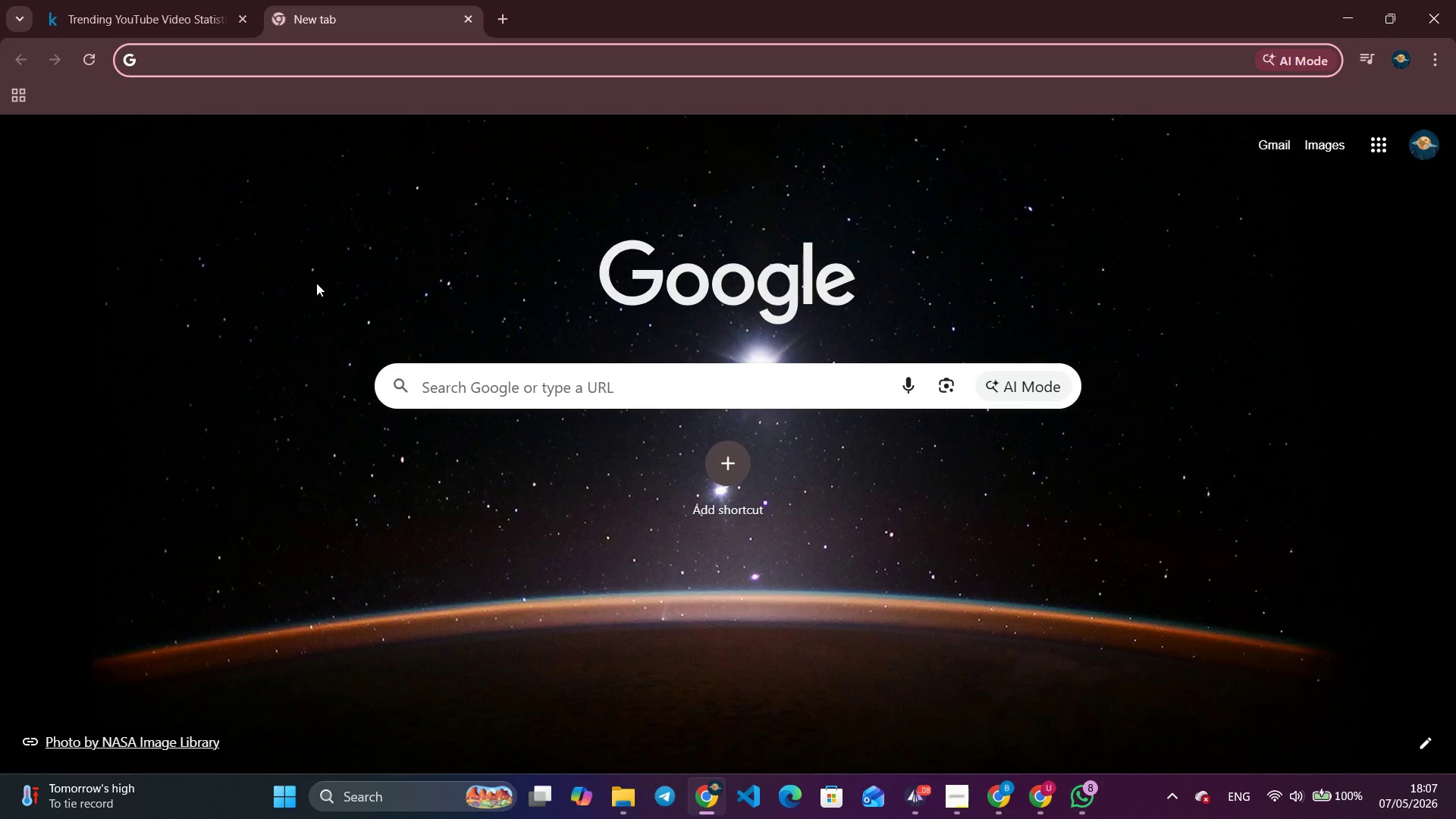 
type(sh)
 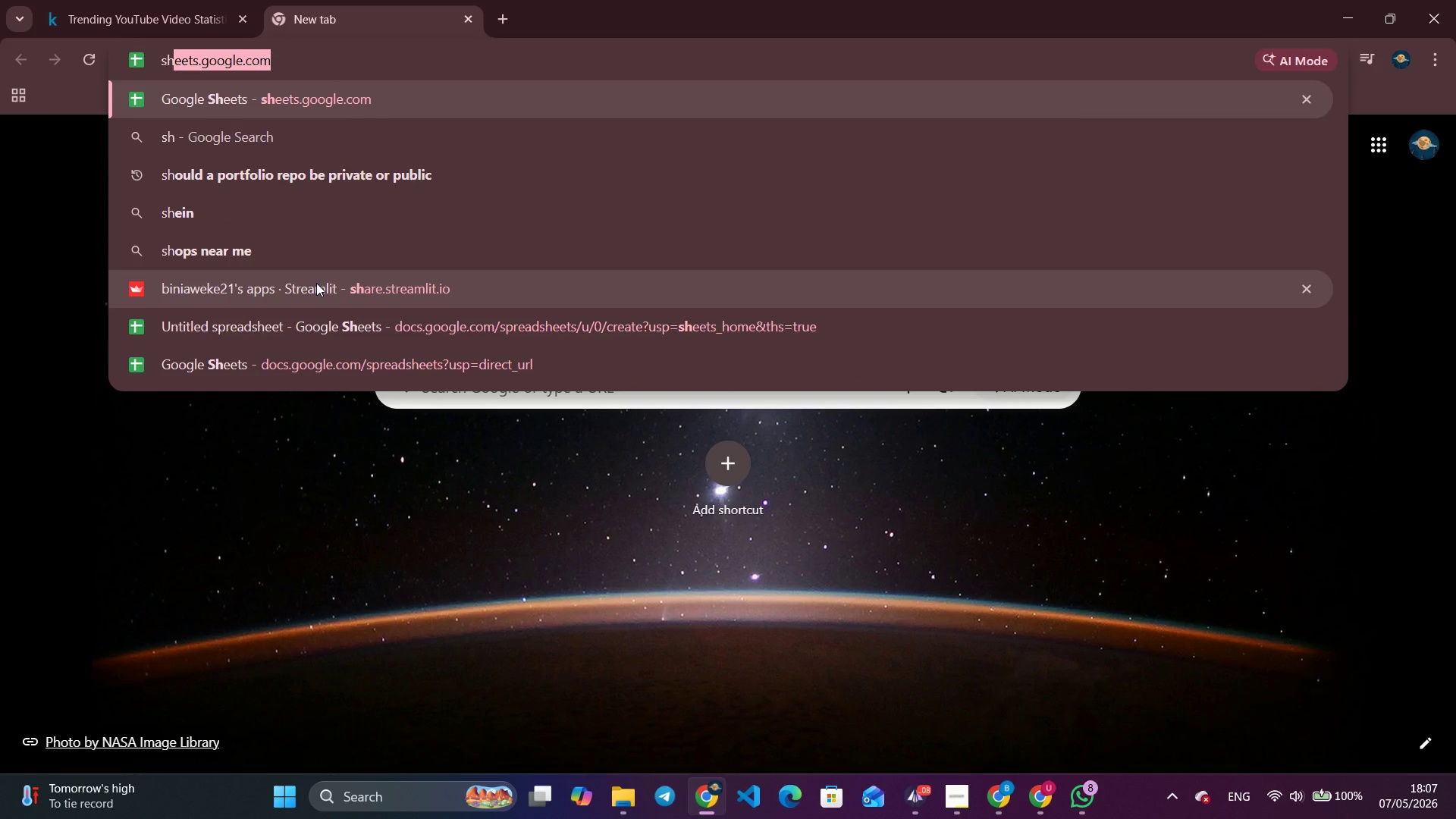 
key(ArrowRight)
 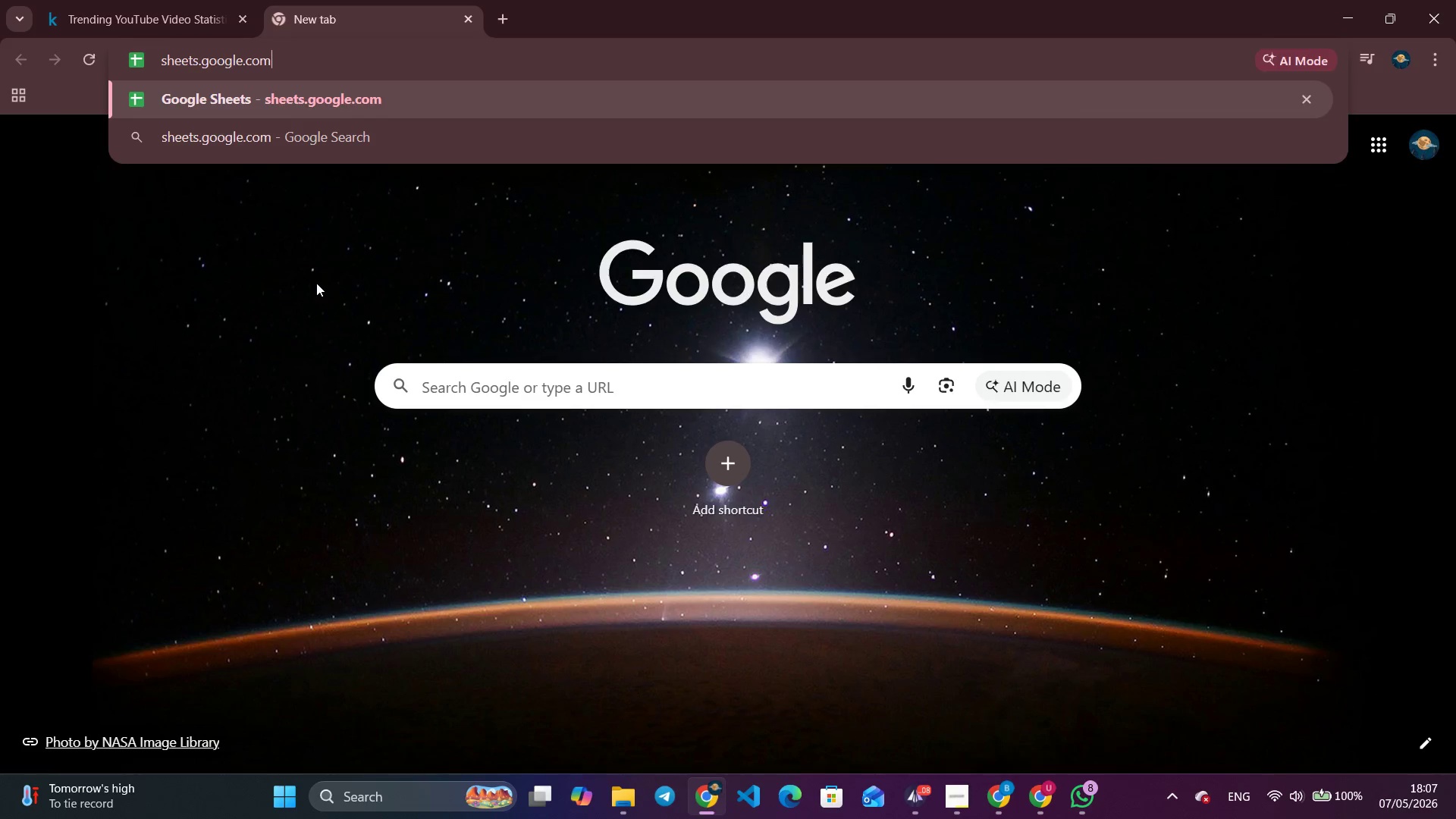 
key(Enter)
 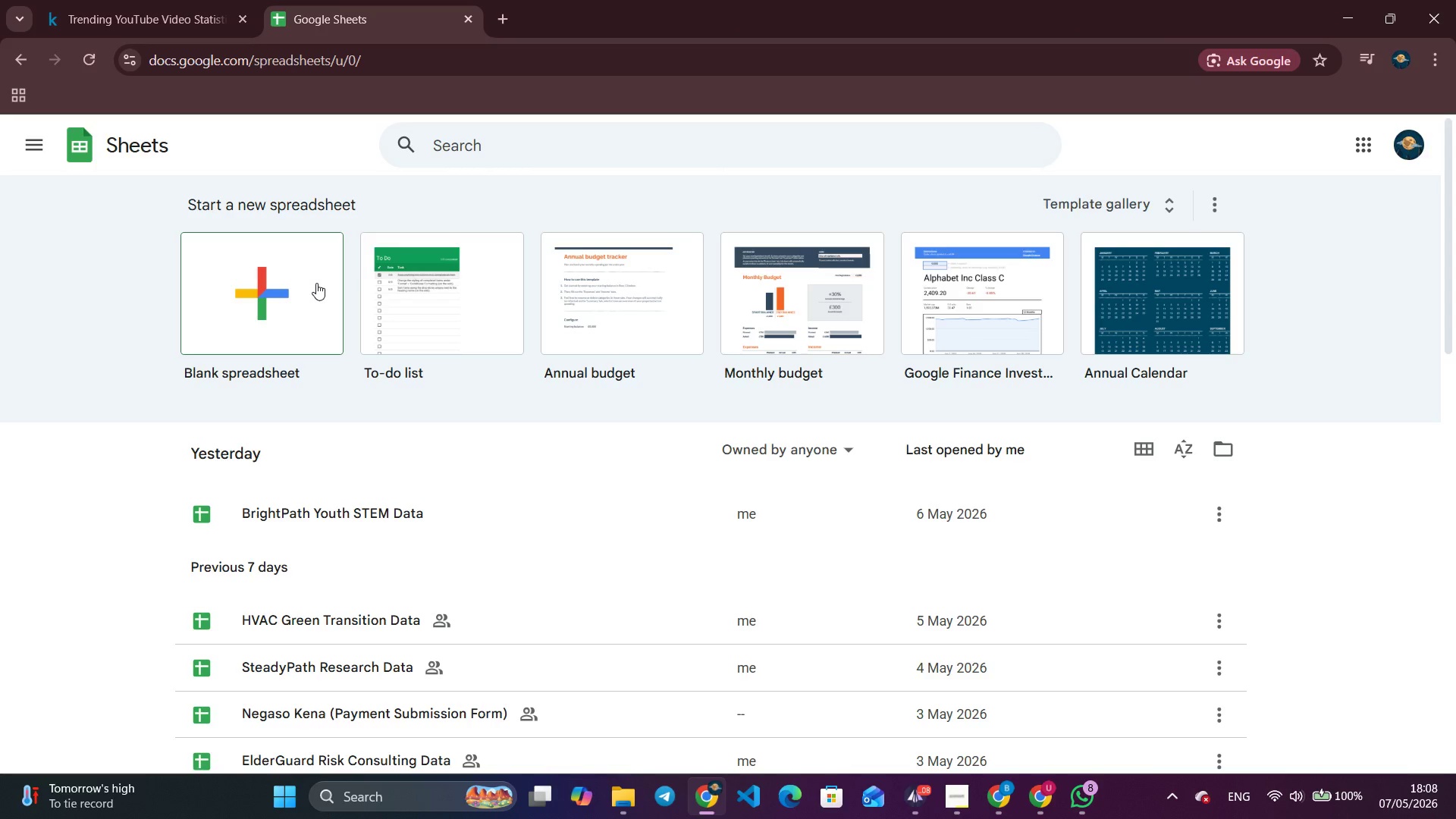 
wait(23.08)
 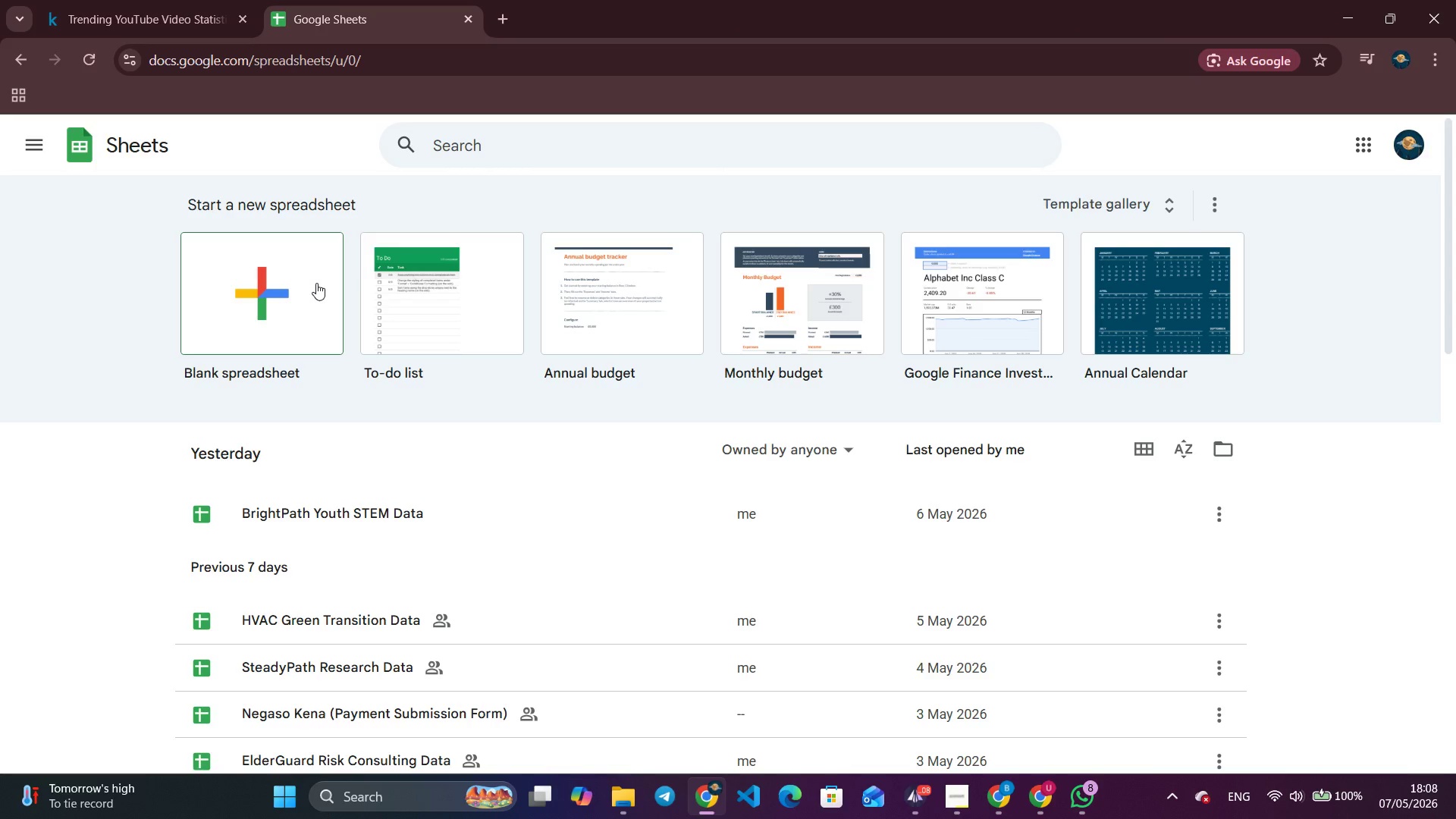 
left_click([271, 331])
 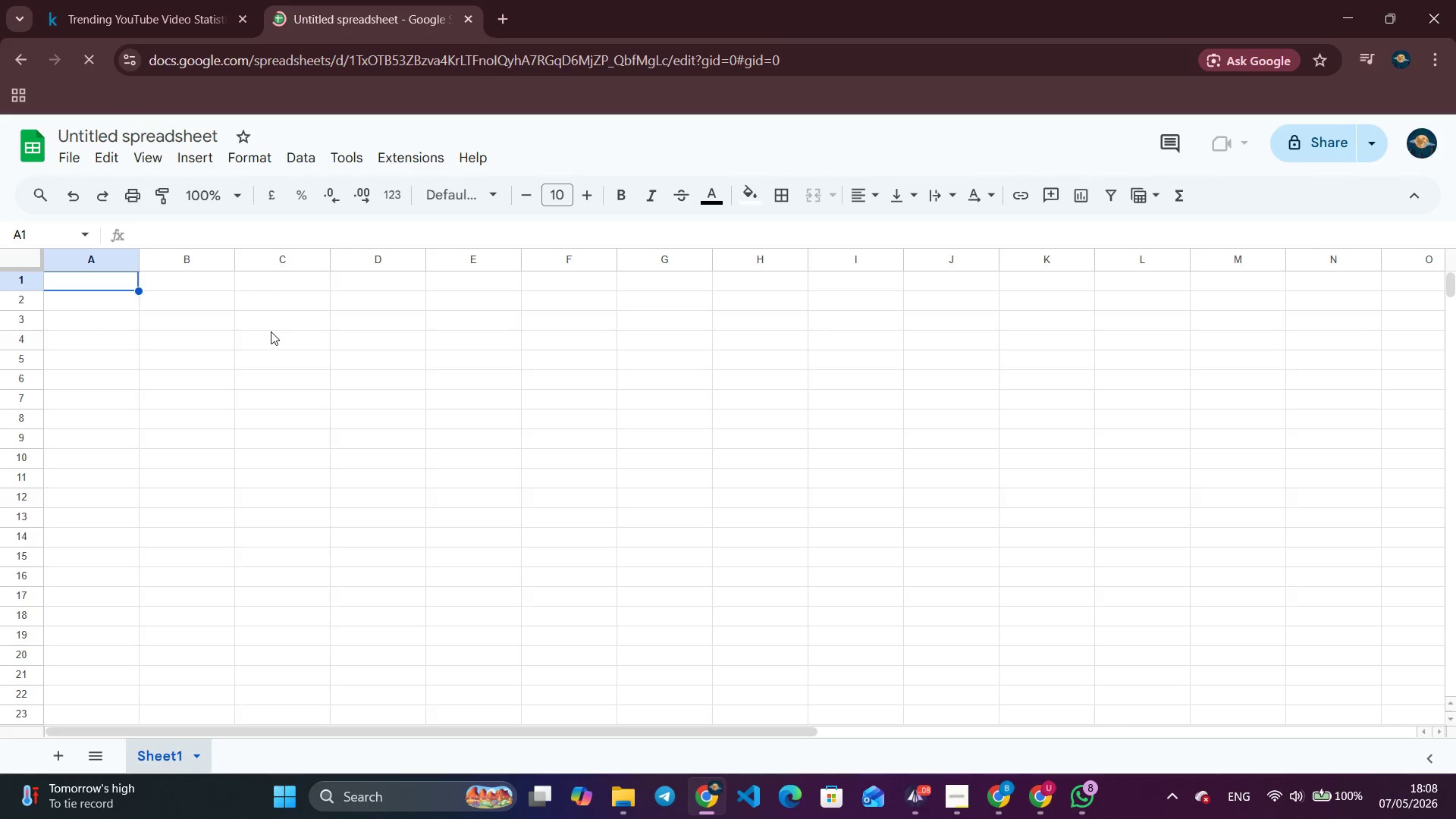 
wait(17.98)
 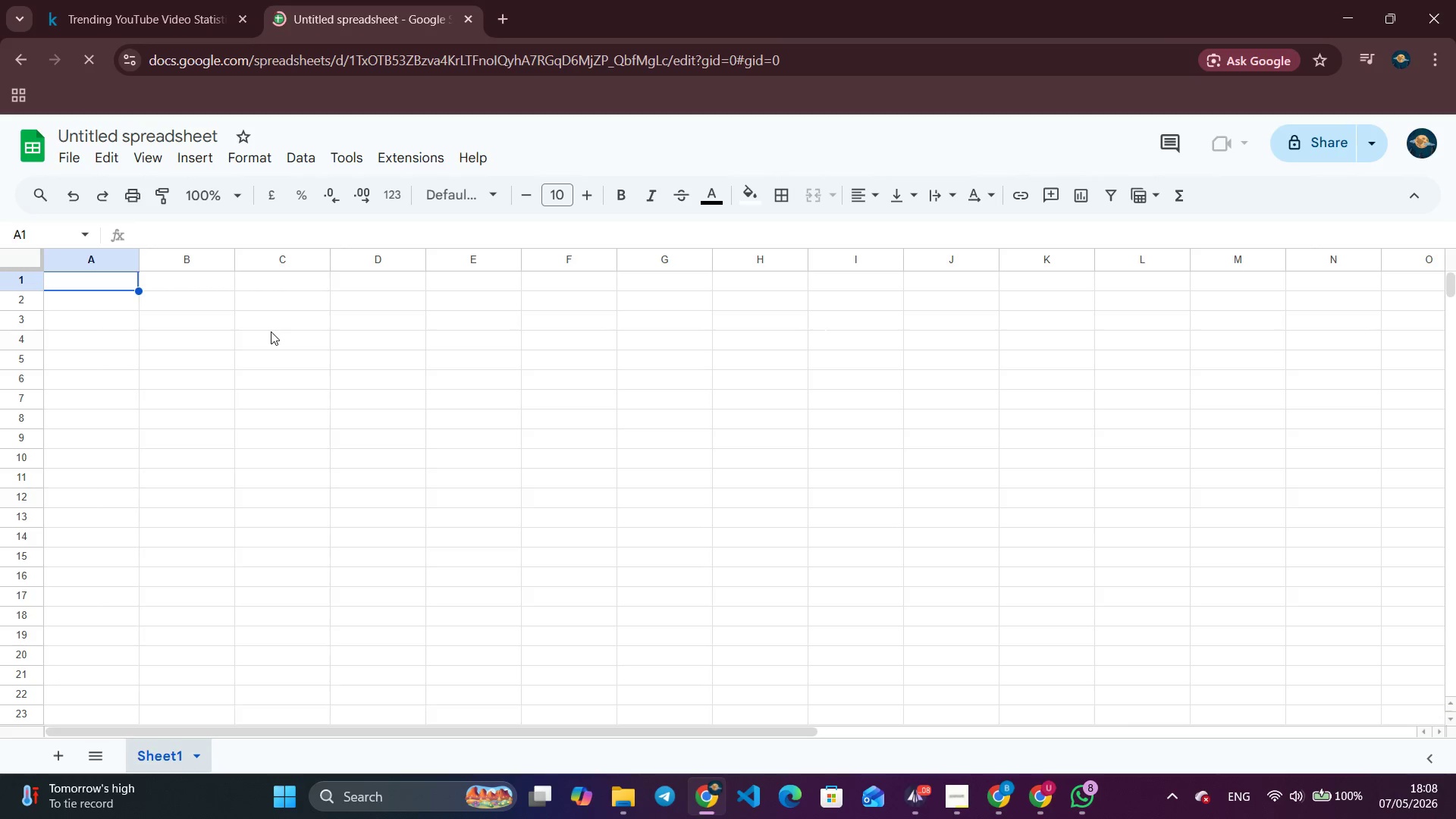 
left_click([1409, 206])
 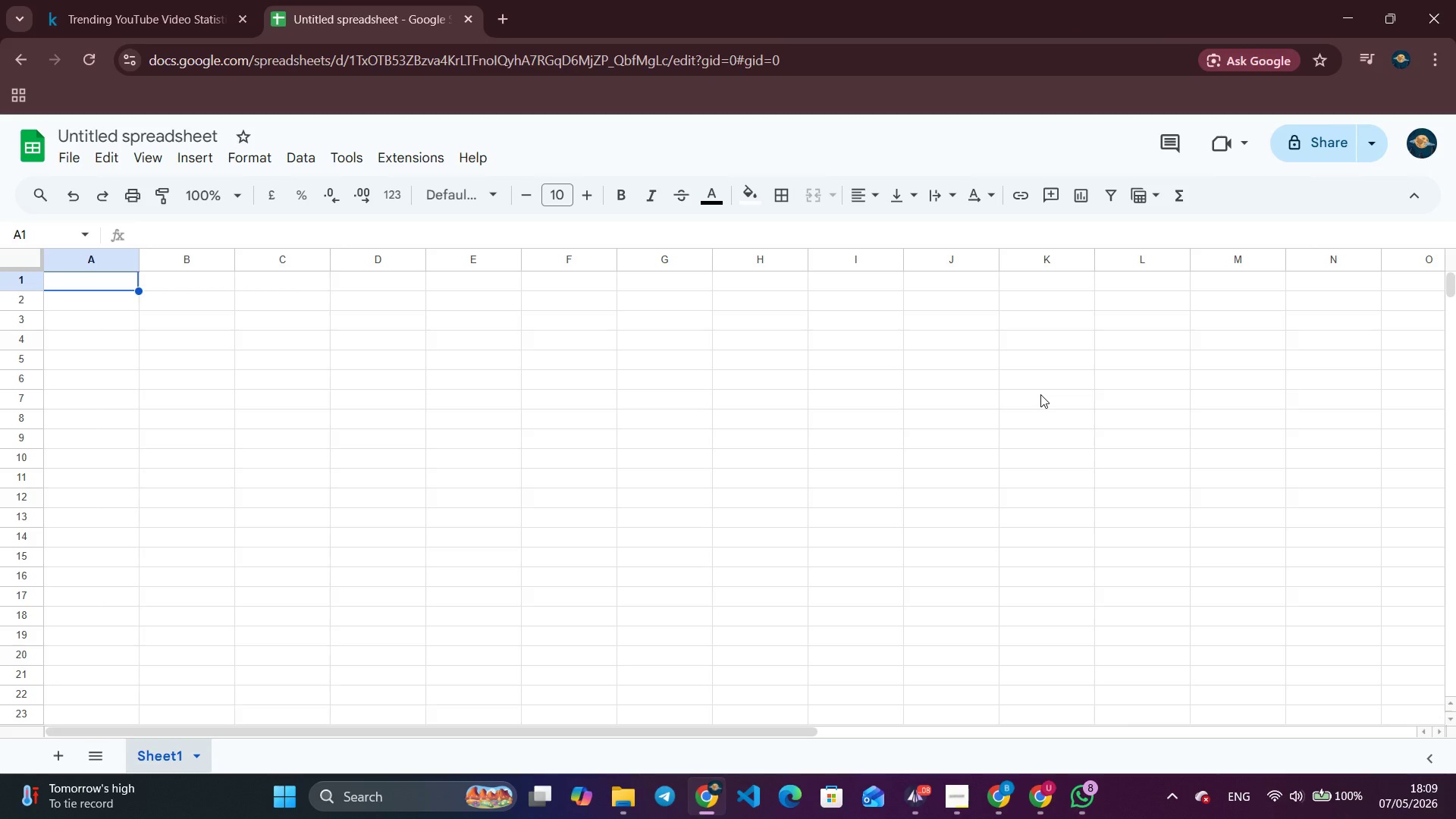 
wait(30.98)
 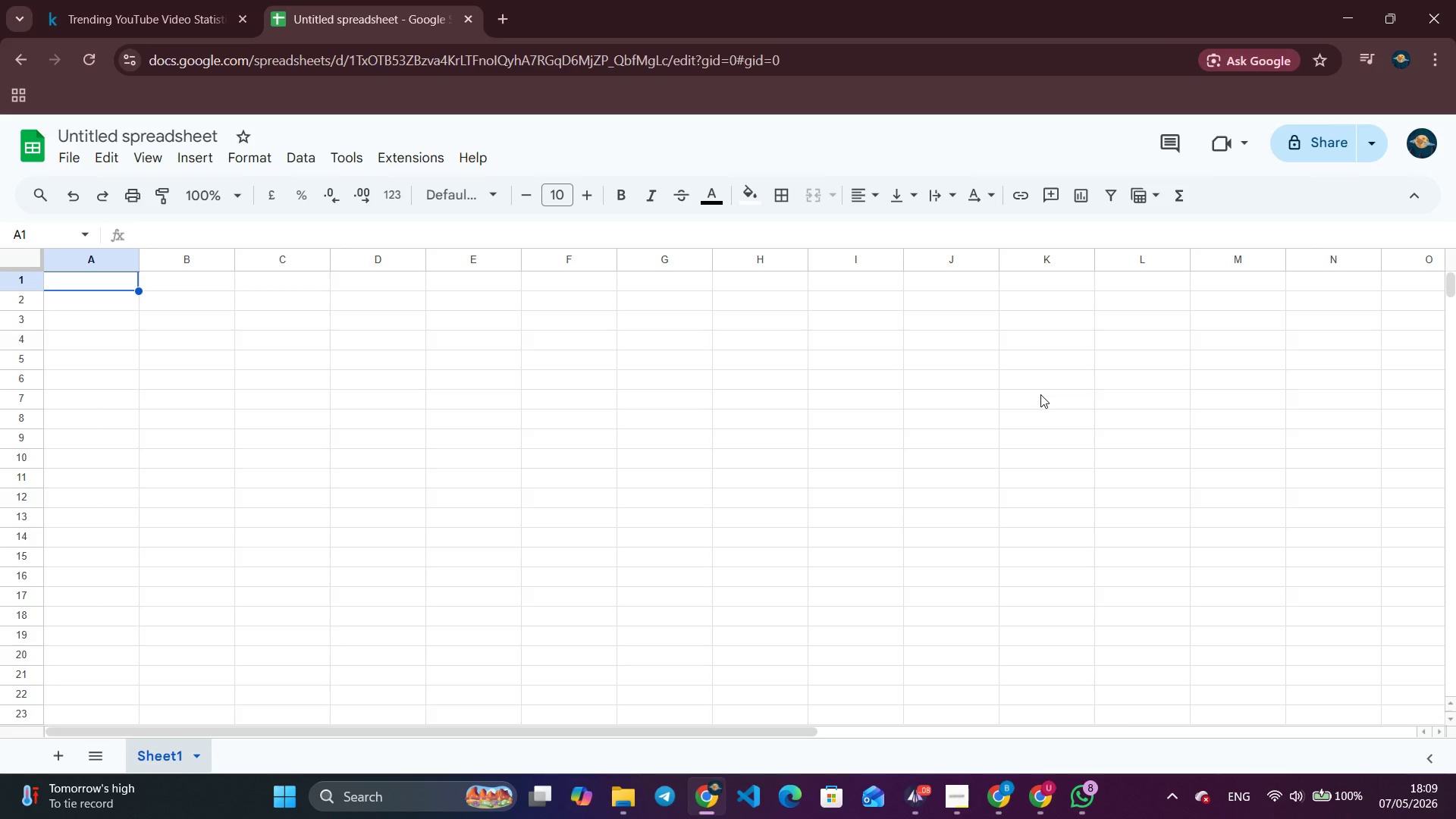 
double_click([75, 160])
 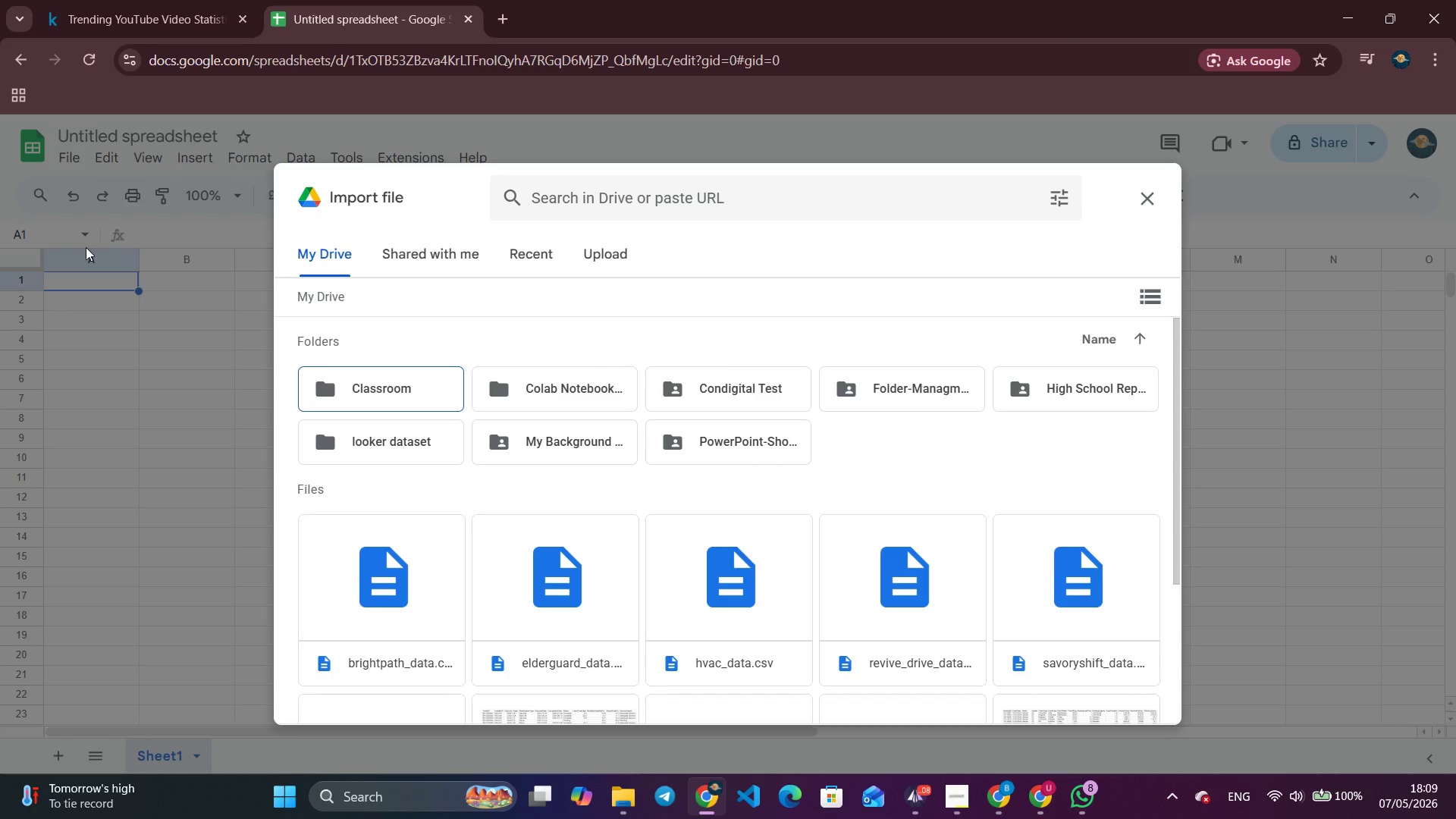 
wait(17.45)
 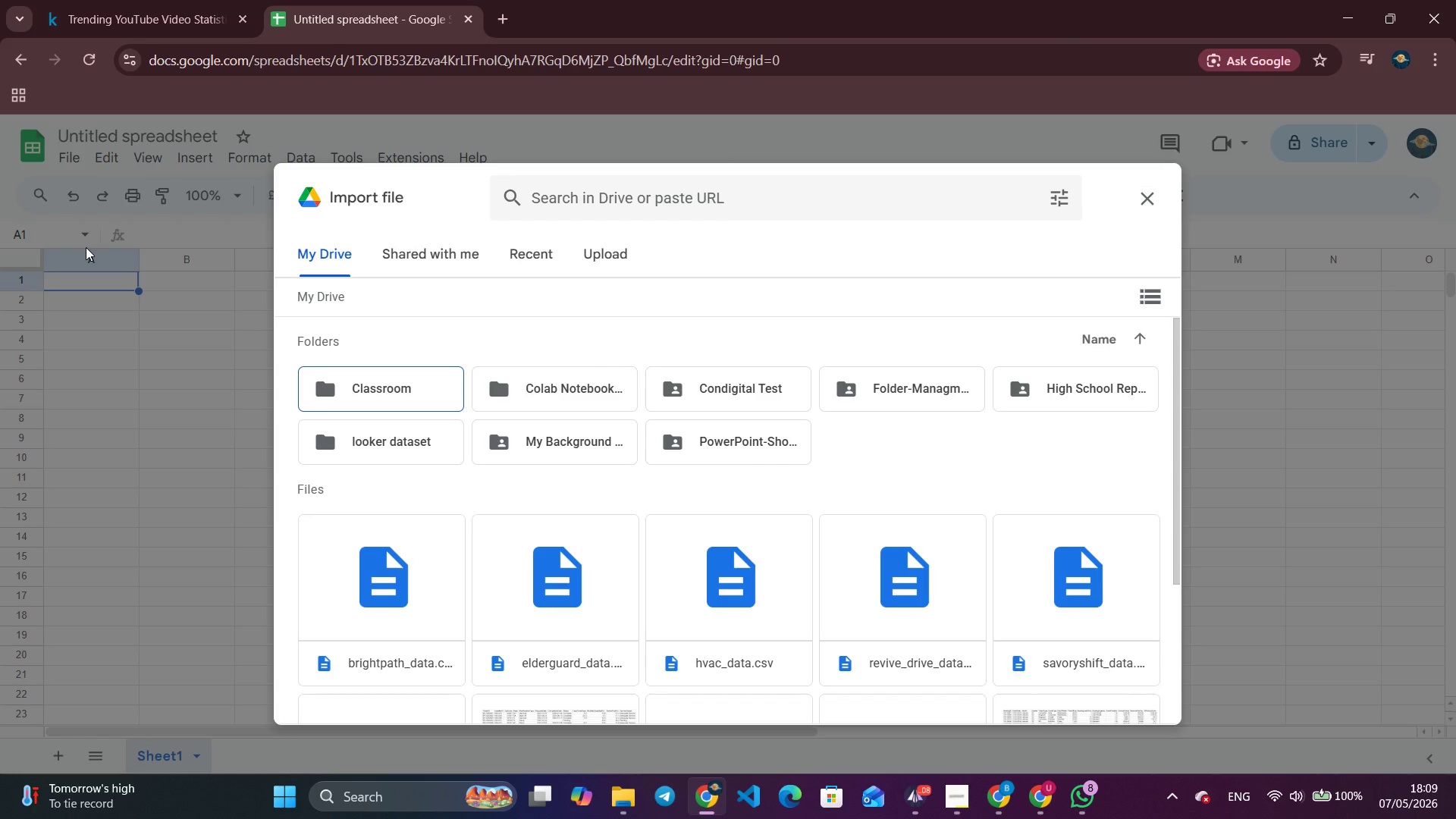 
left_click([619, 254])
 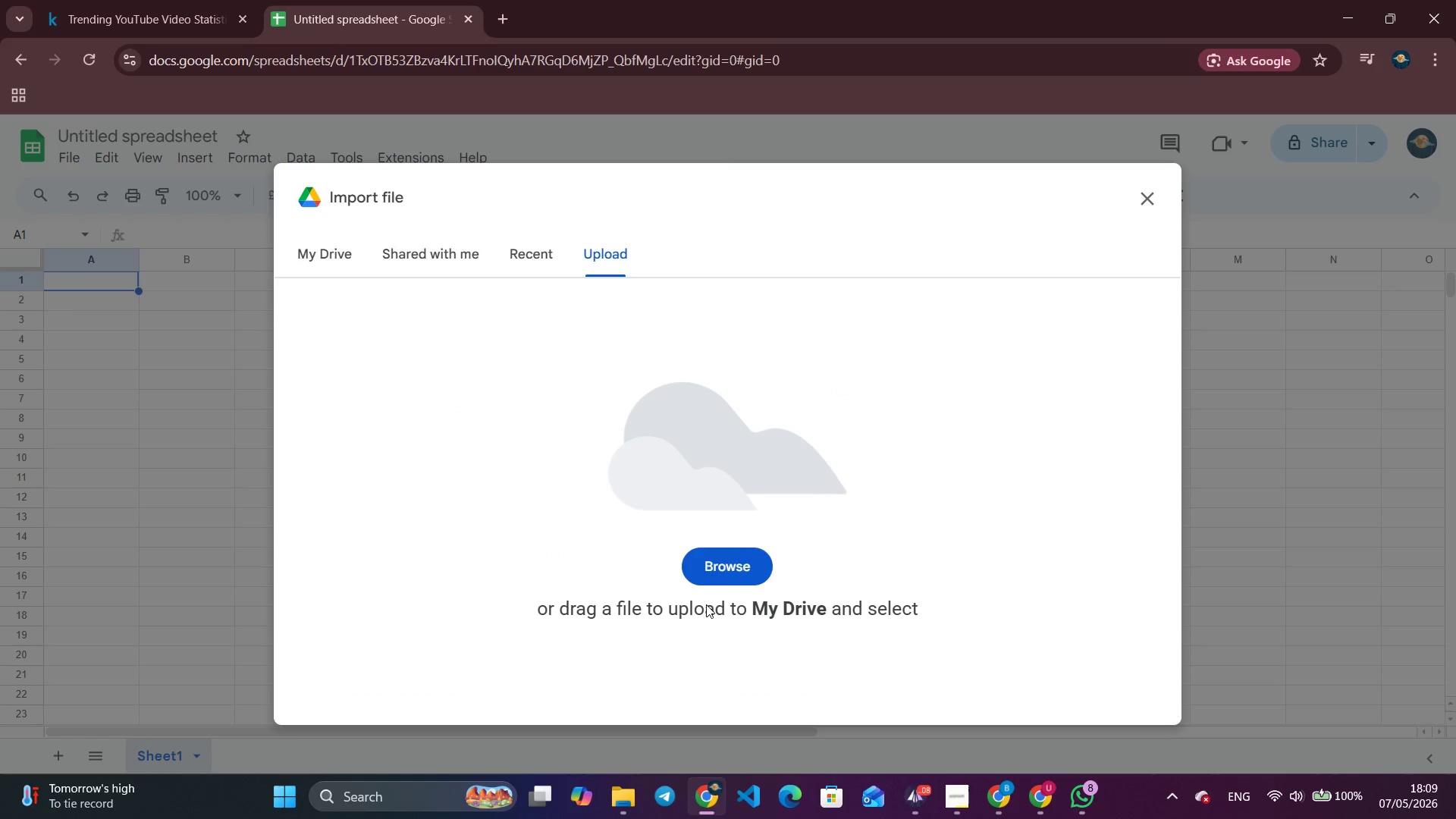 
left_click([733, 564])
 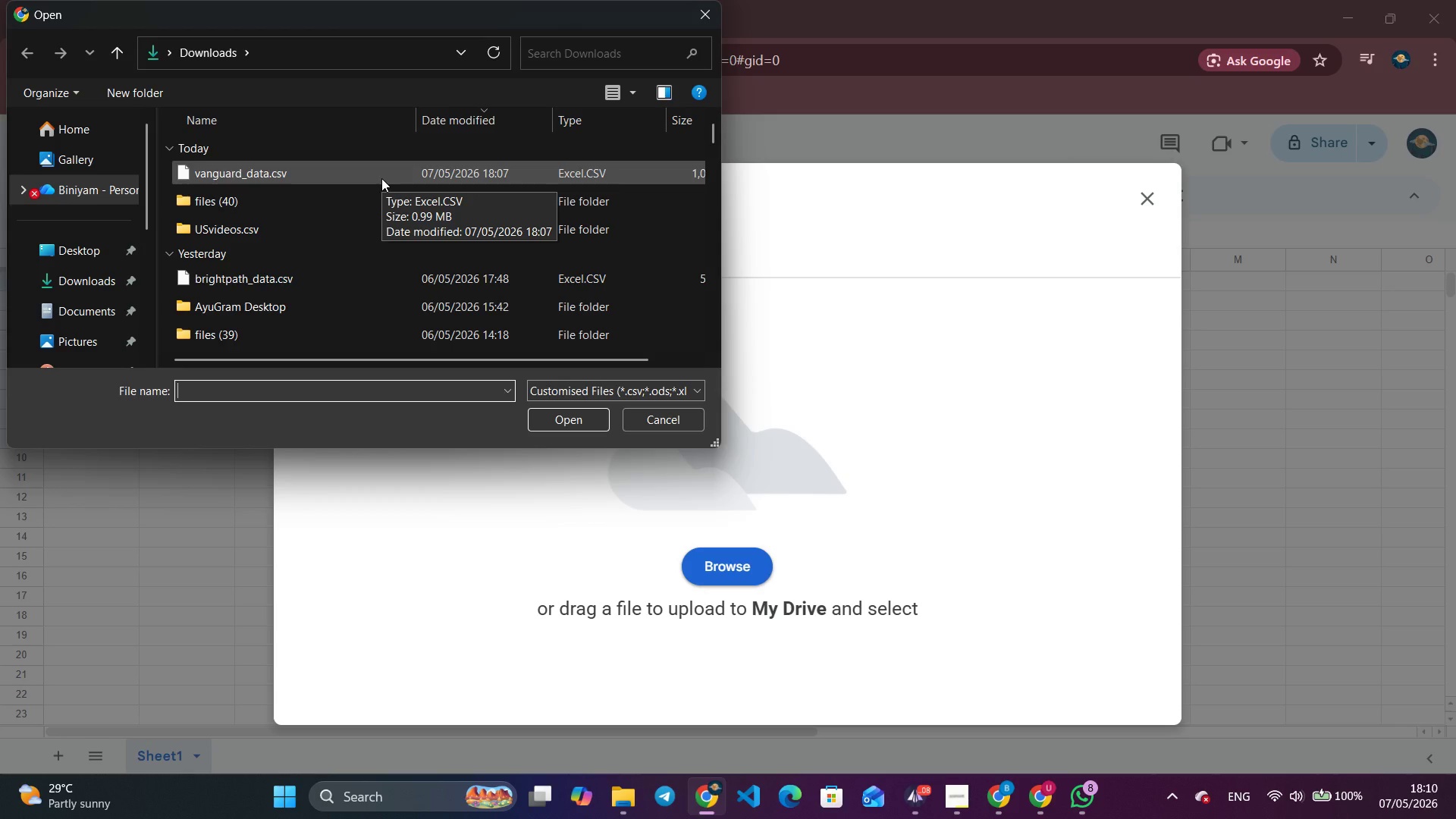 
wait(72.25)
 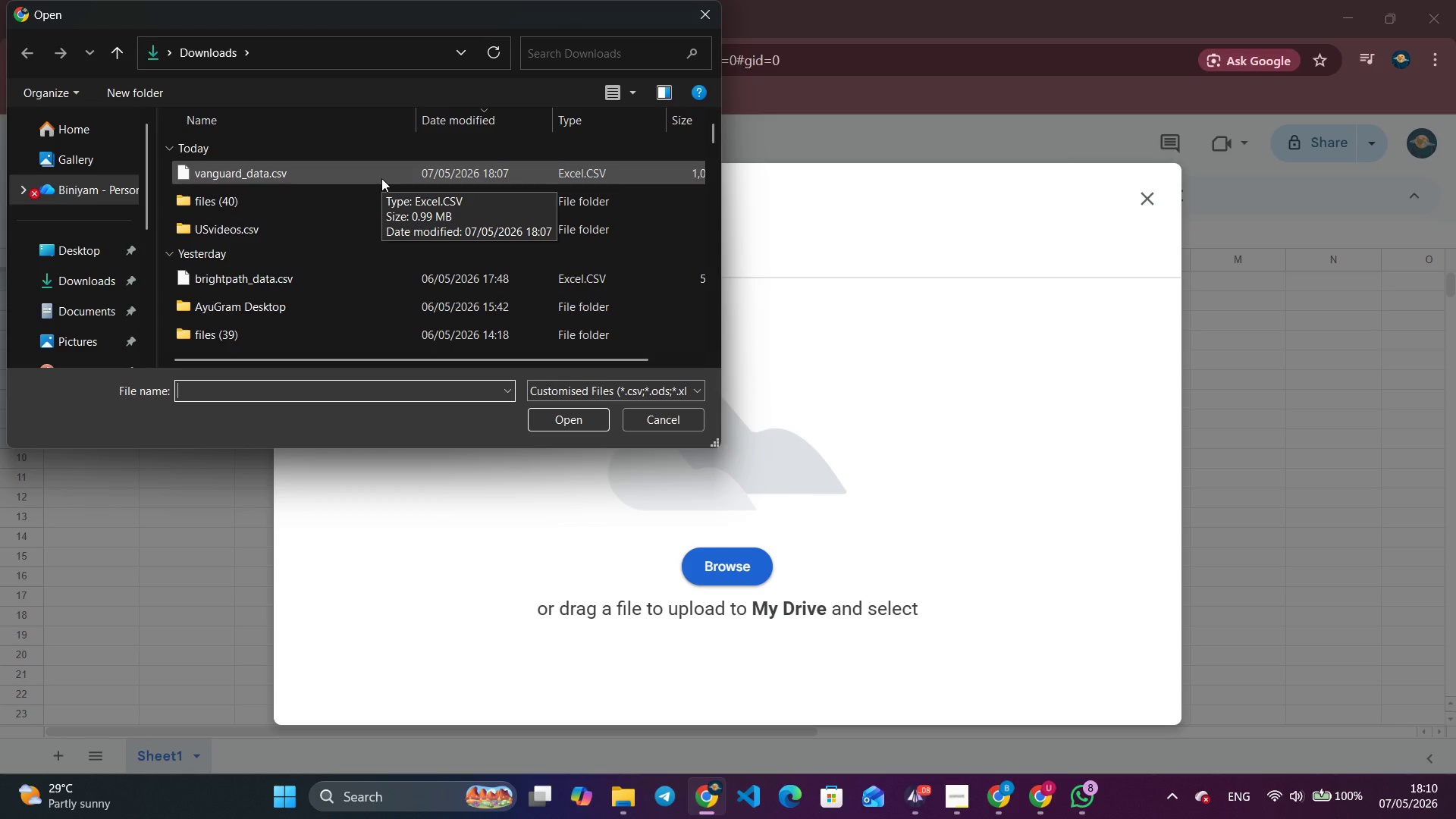 
left_click([381, 178])
 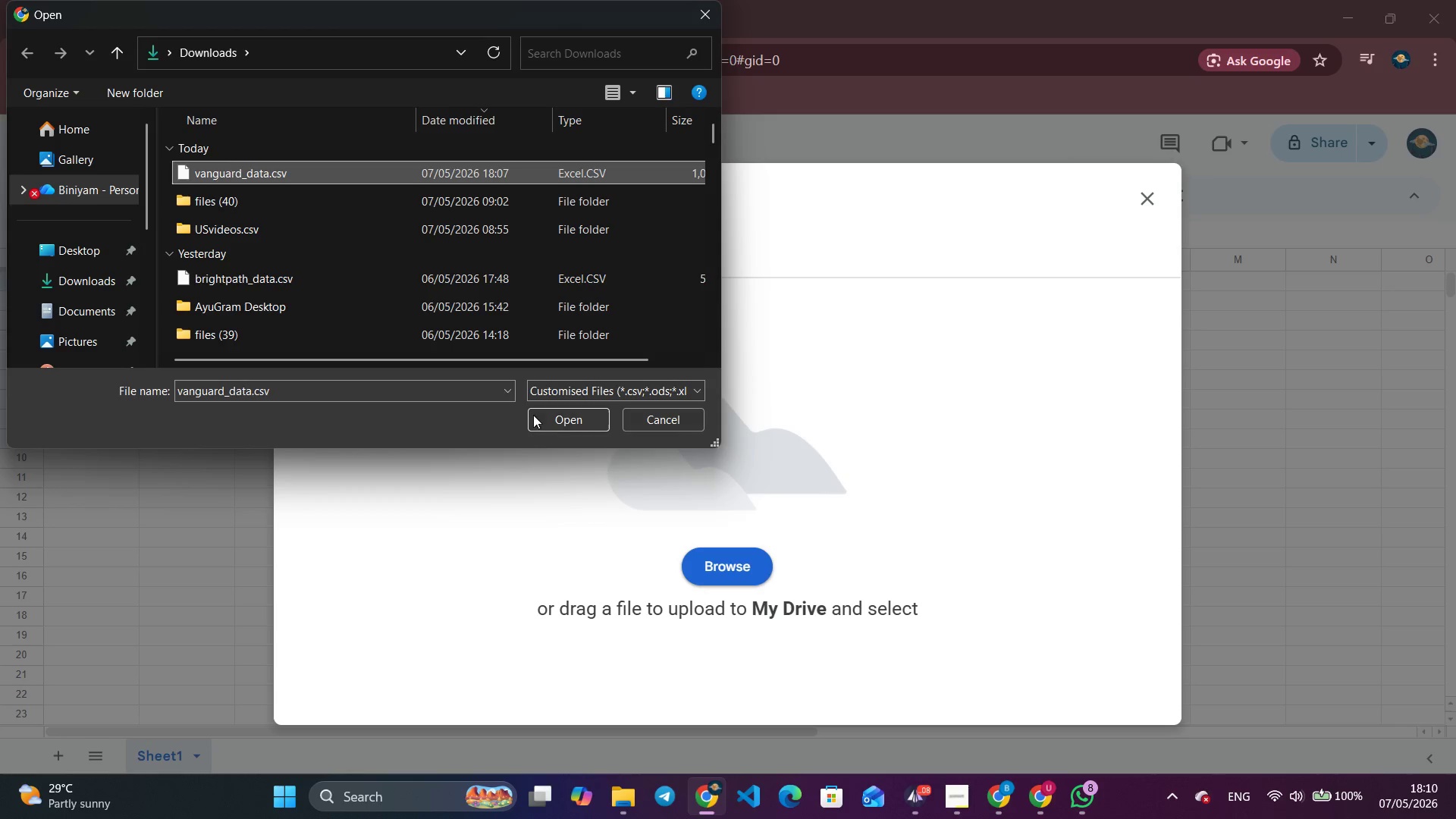 
left_click([553, 416])
 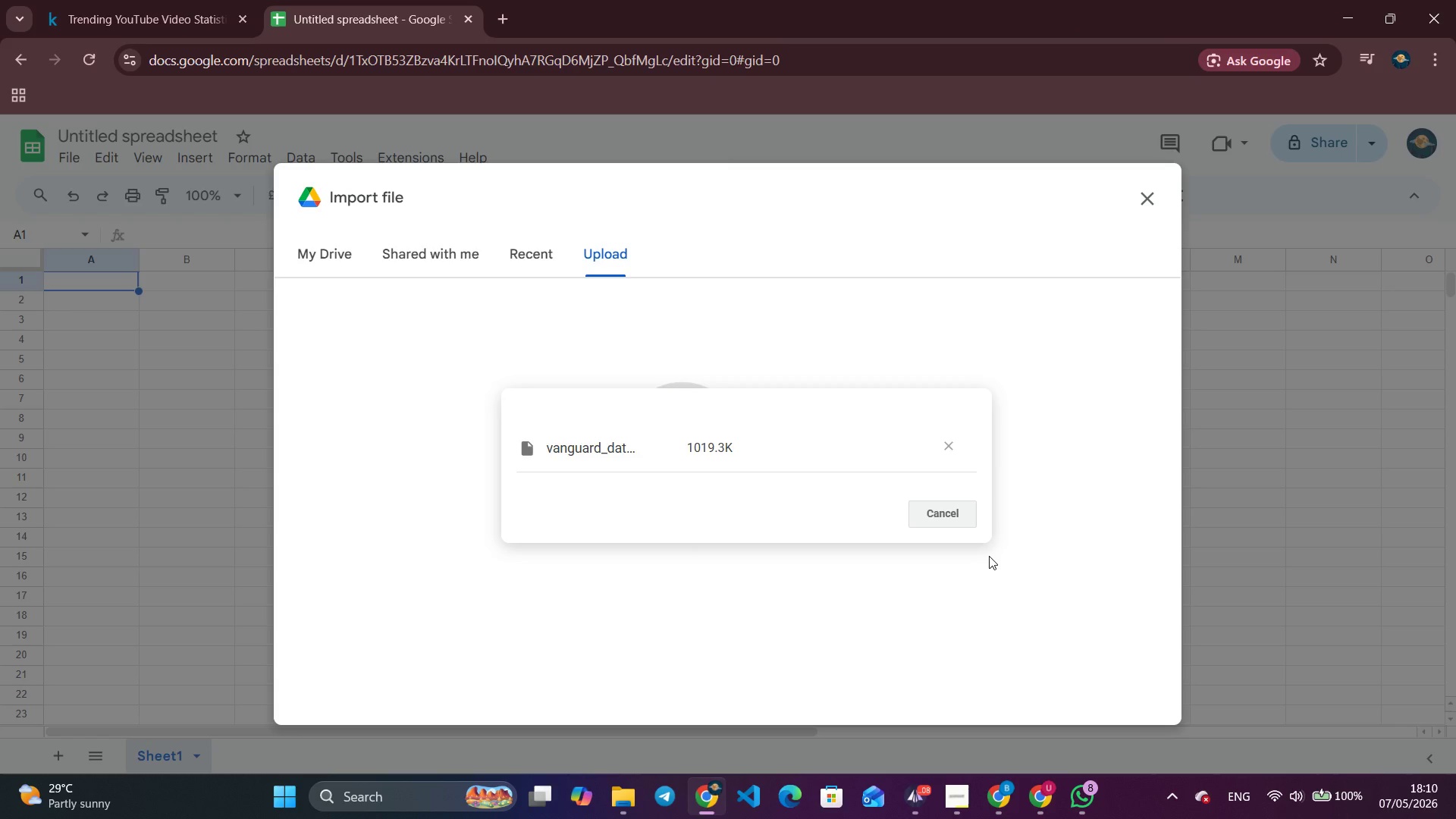 
wait(11.33)
 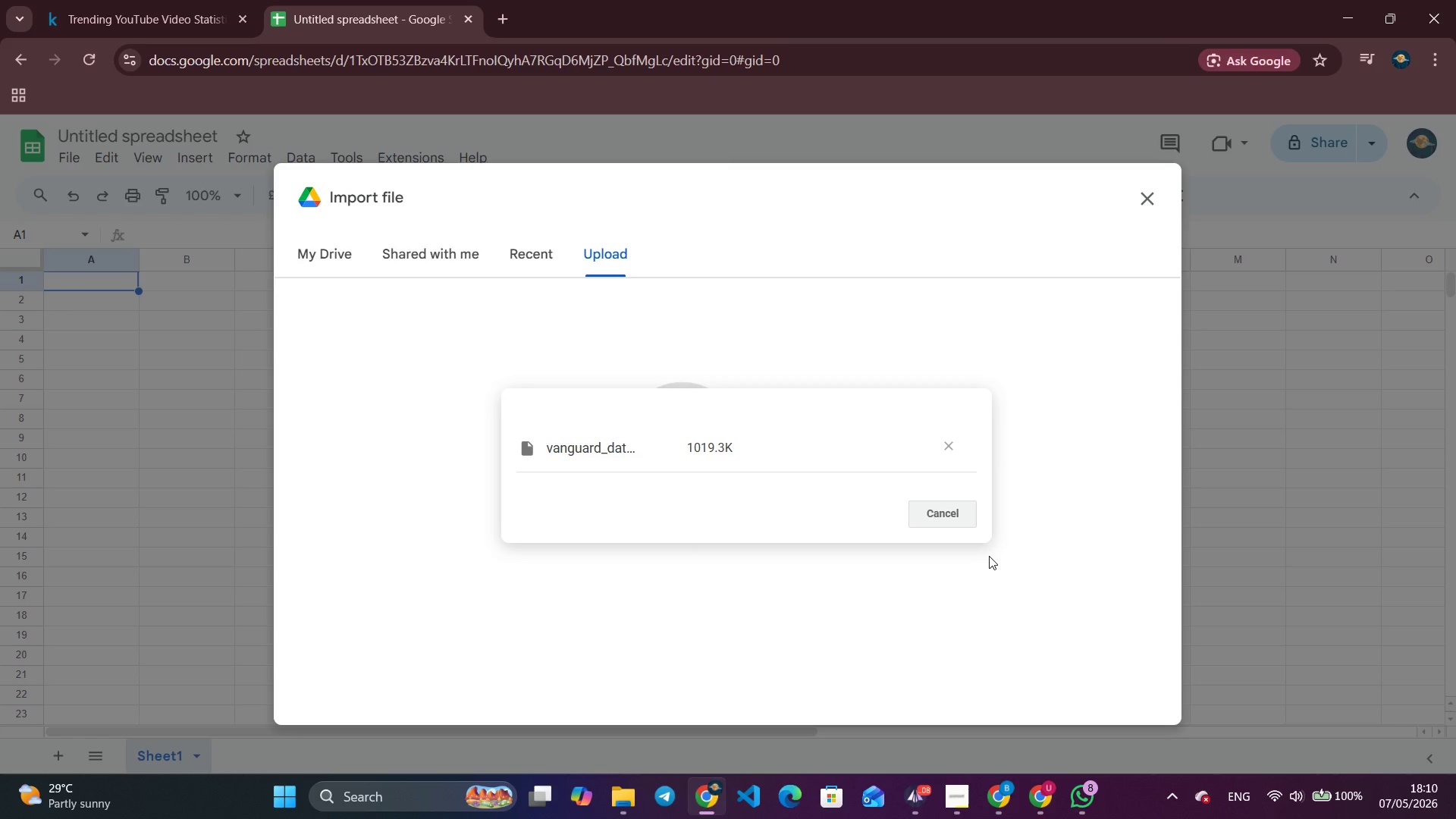 
left_click([828, 453])
 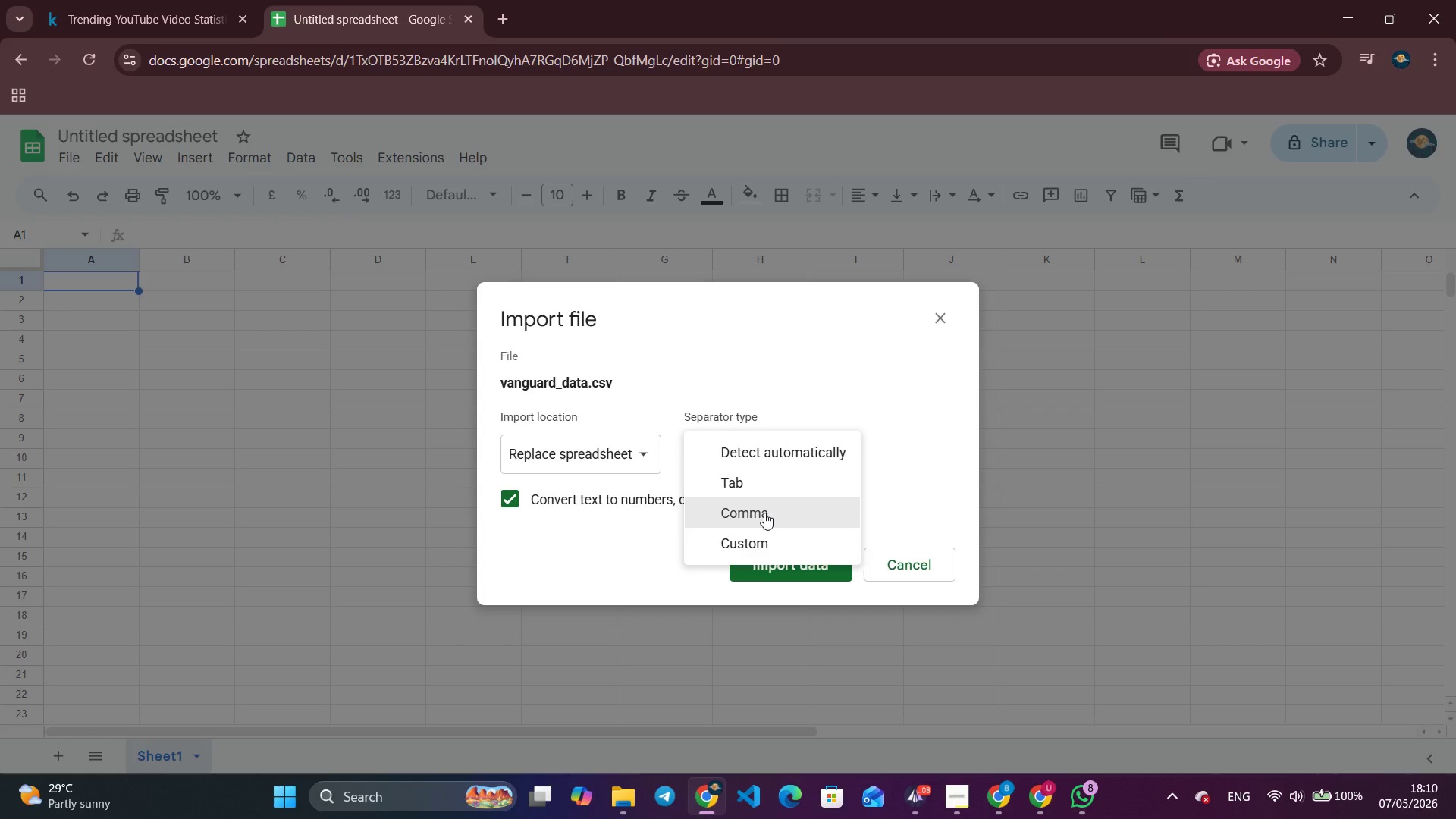 
left_click([764, 513])
 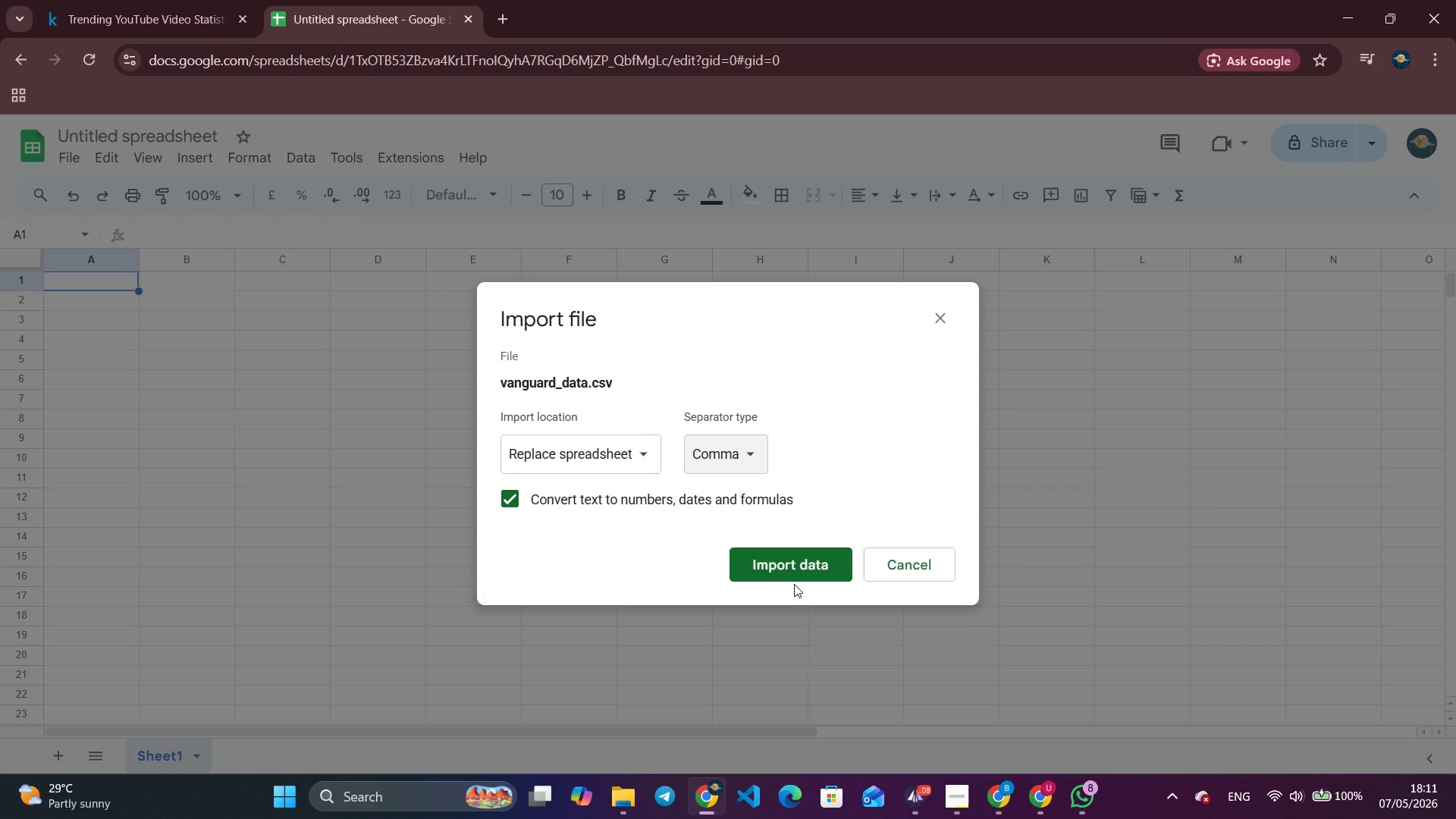 
wait(25.08)
 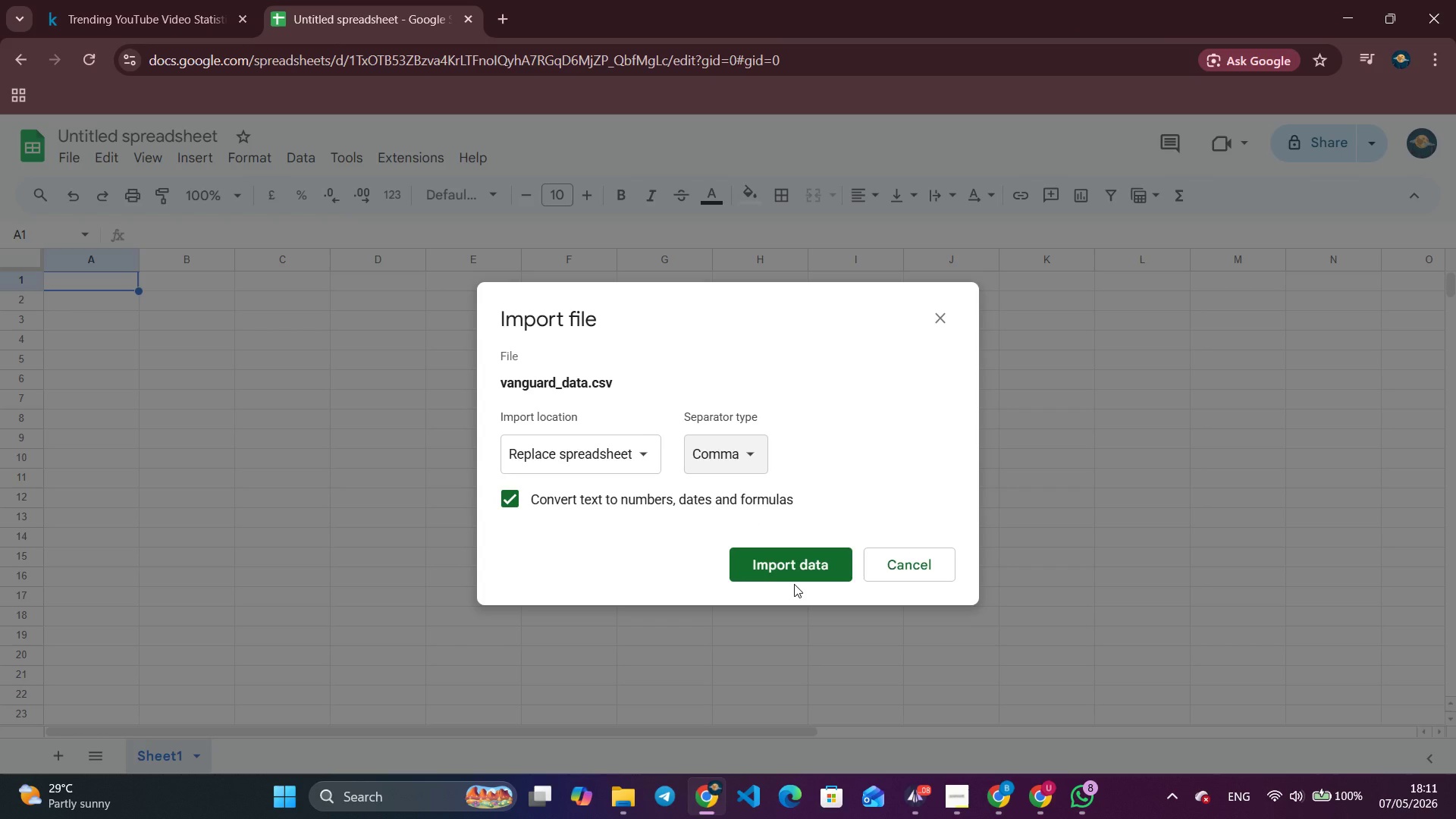 
left_click([784, 564])
 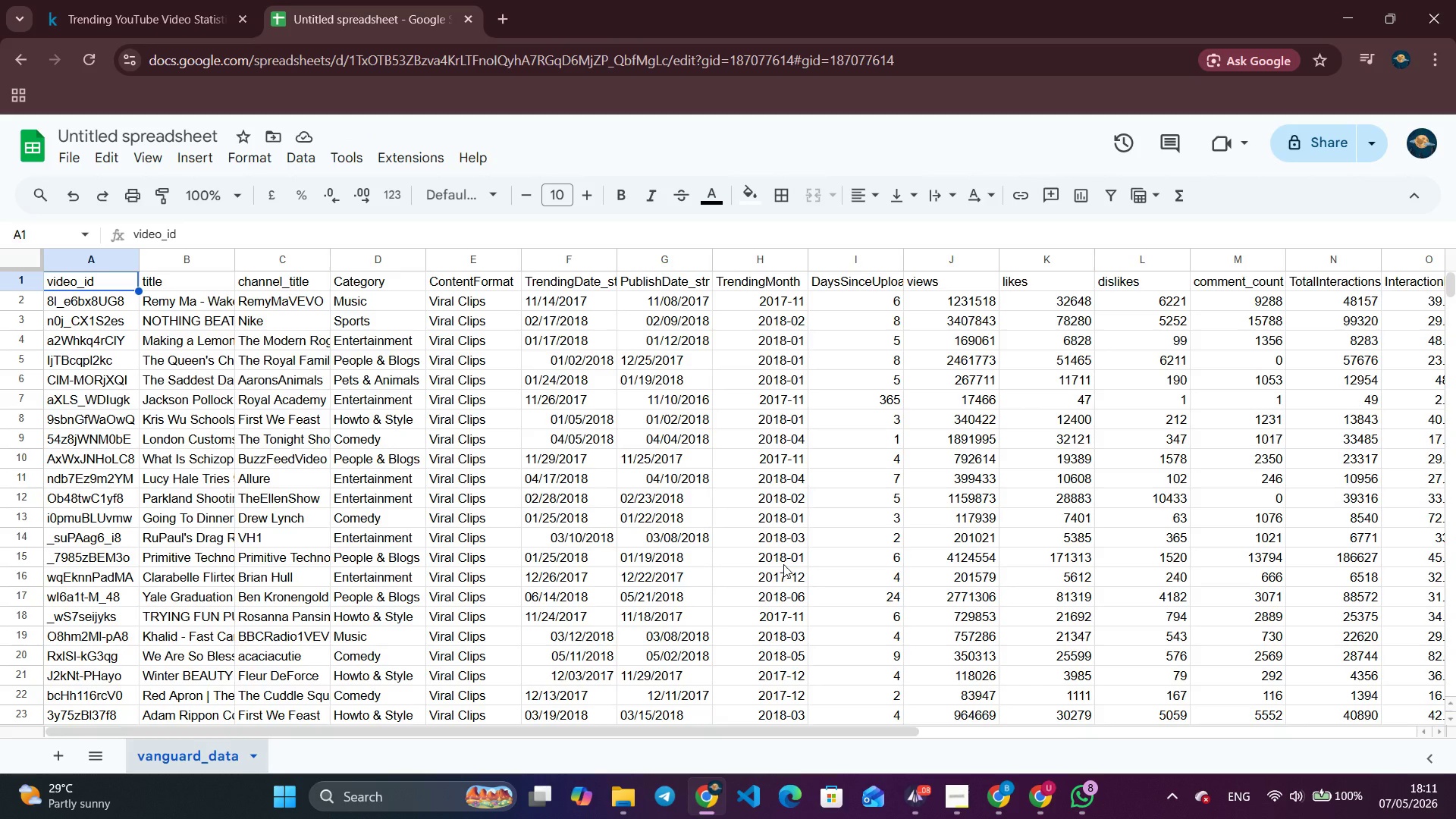 
wait(24.44)
 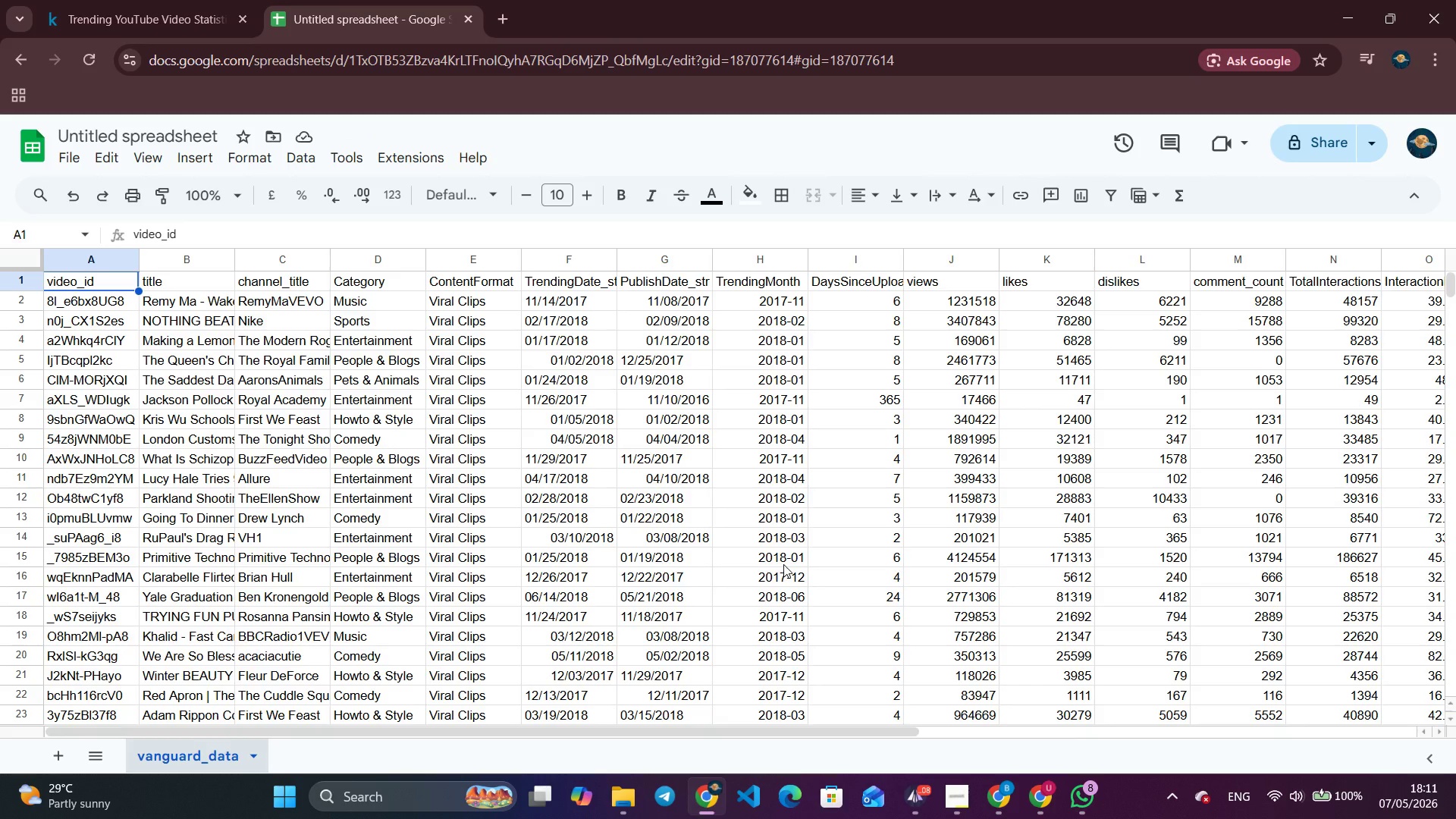 
scroll: coordinate [957, 588], scroll_direction: down, amount: 1.0
 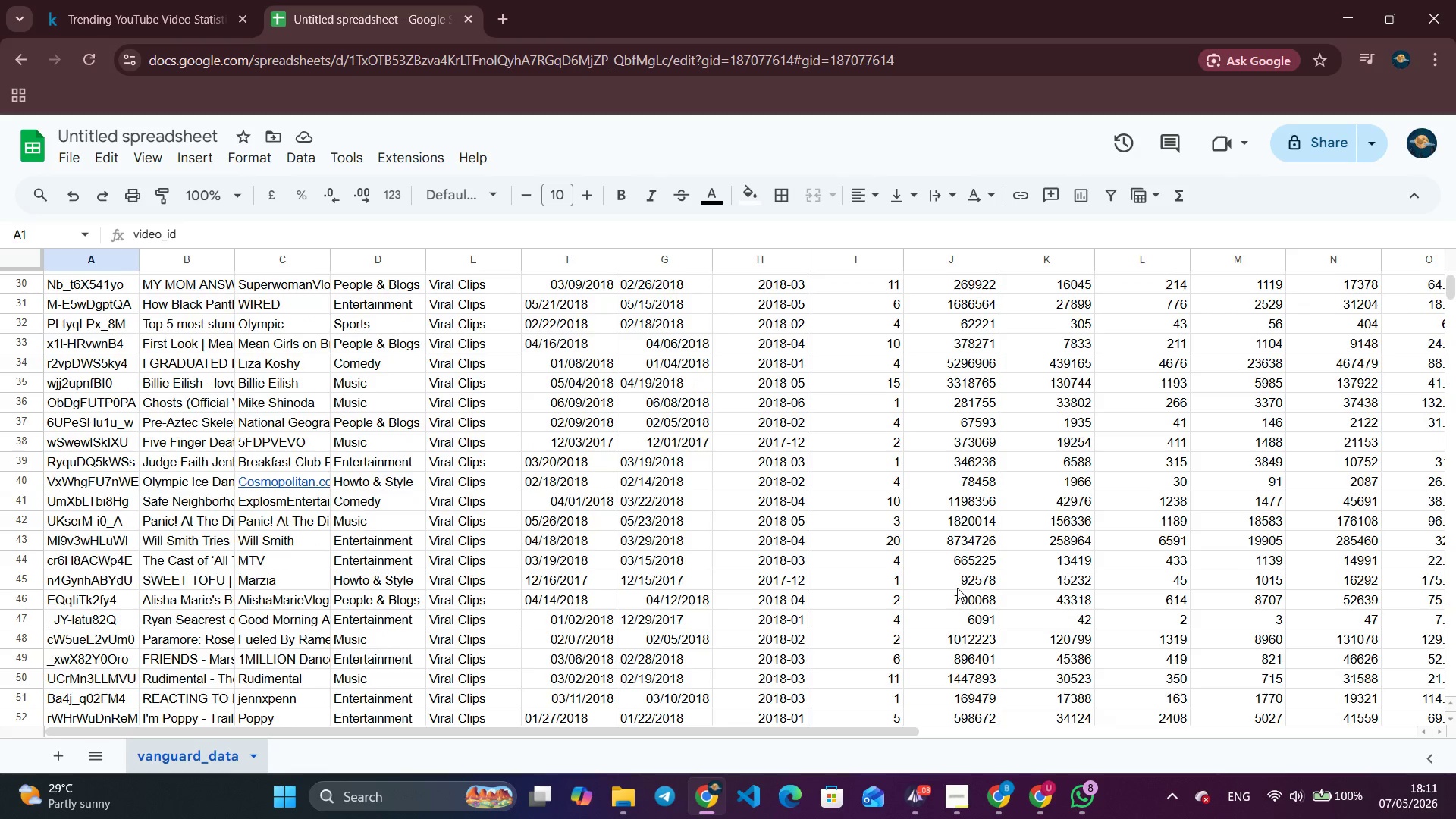 
scroll: coordinate [957, 588], scroll_direction: up, amount: 10.0
 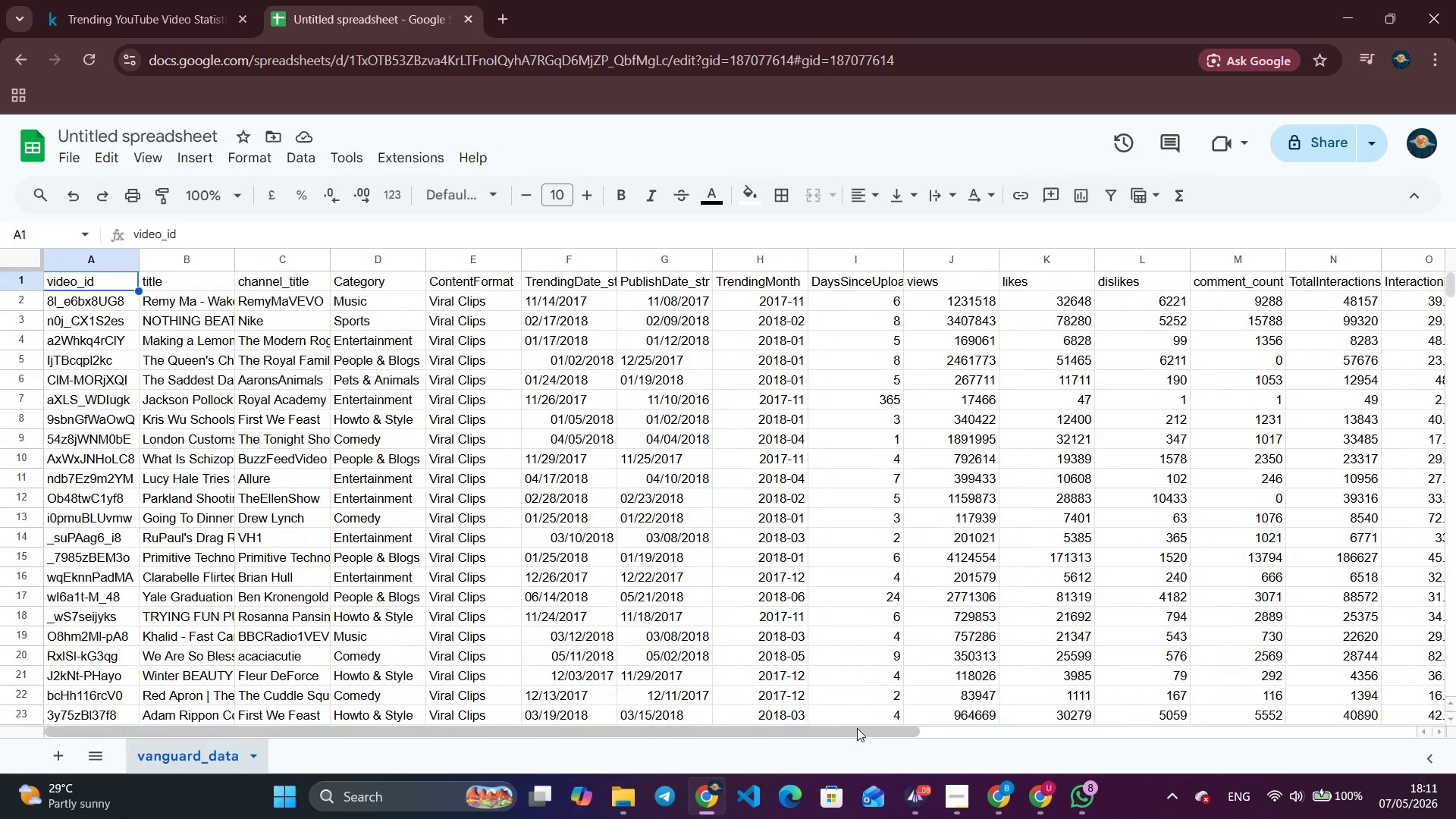 
left_click_drag(start_coordinate=[856, 728], to_coordinate=[821, 726])
 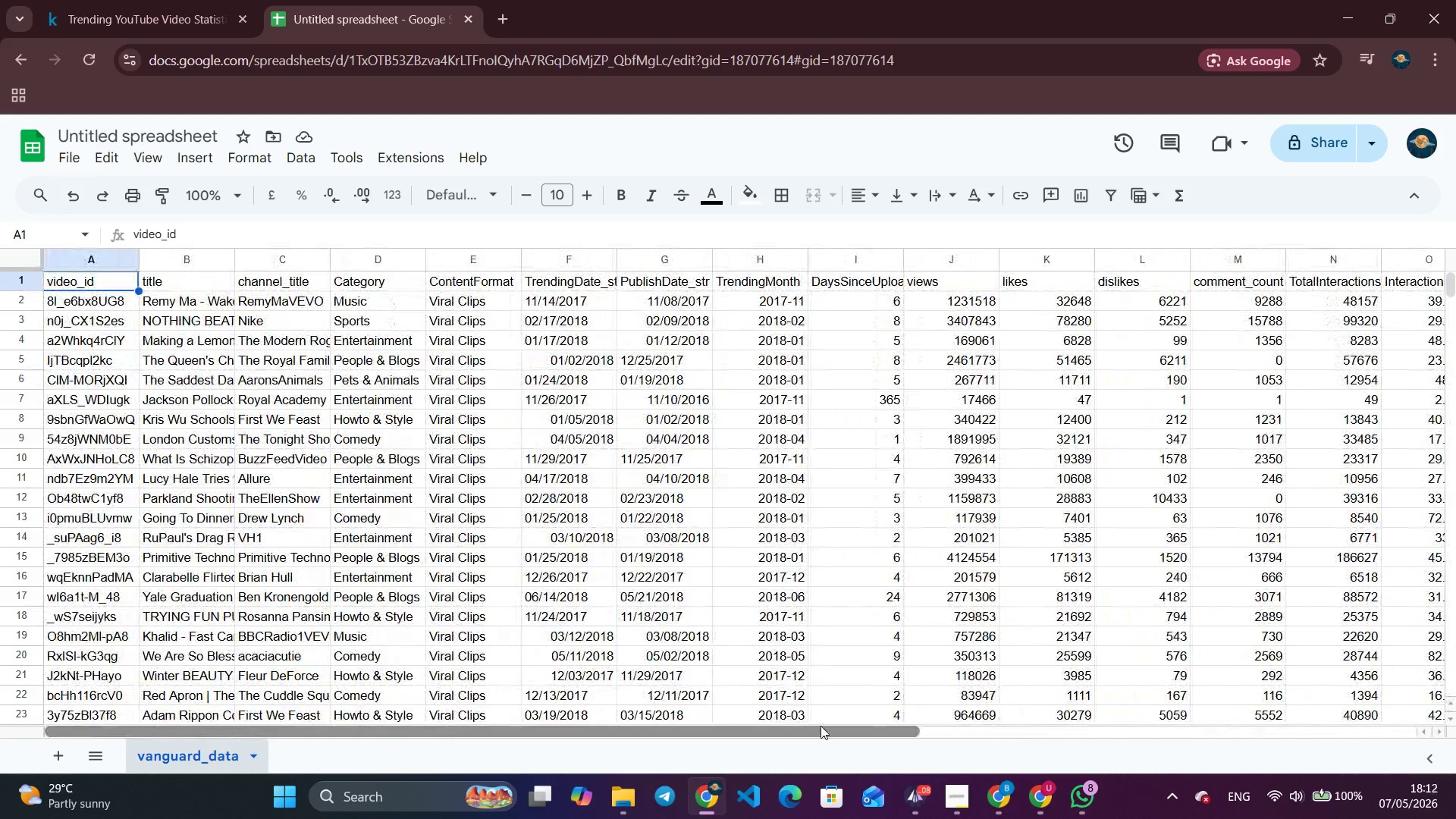 
left_click([821, 726])
 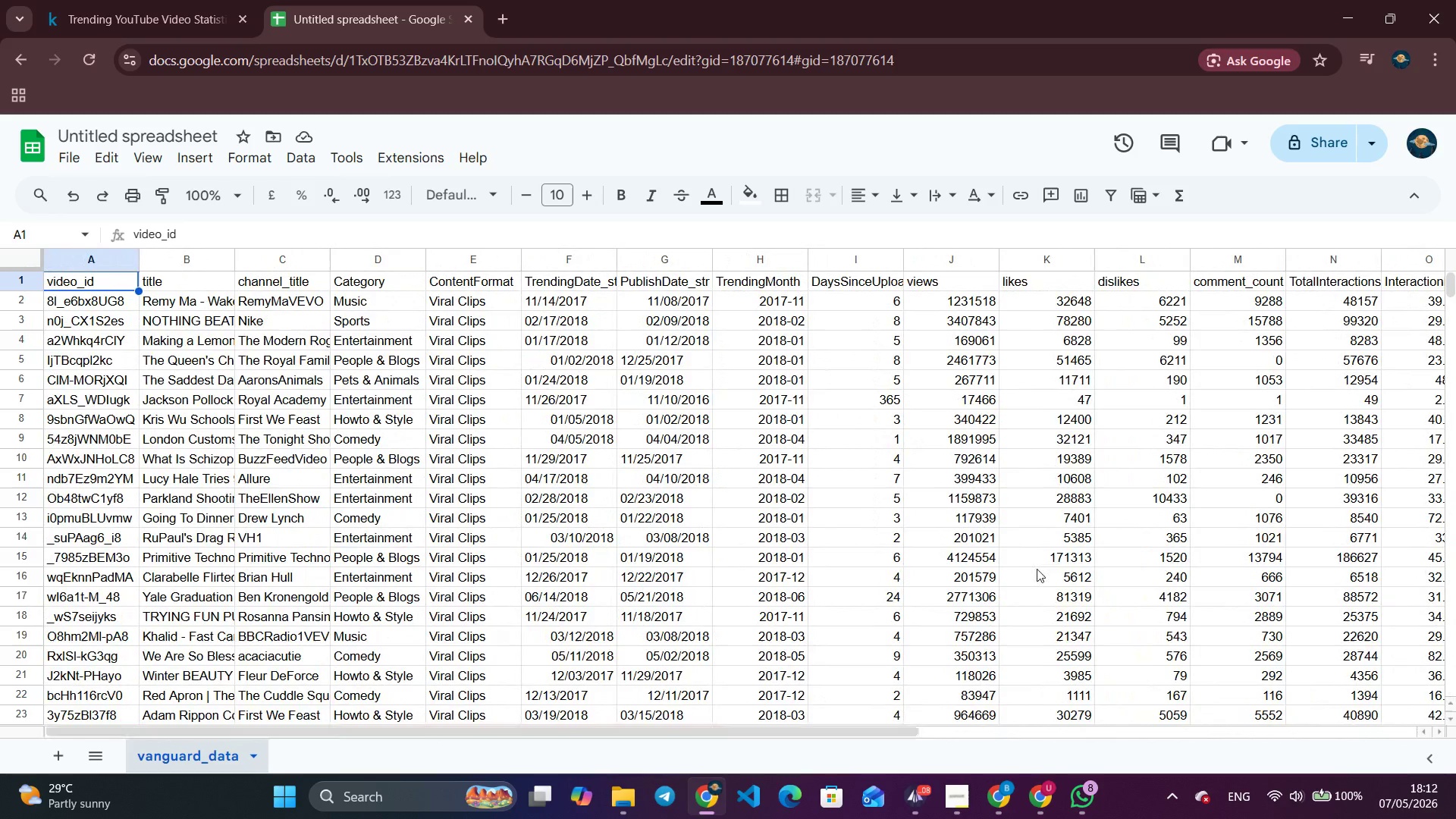 
scroll: coordinate [1037, 575], scroll_direction: down, amount: 11.0
 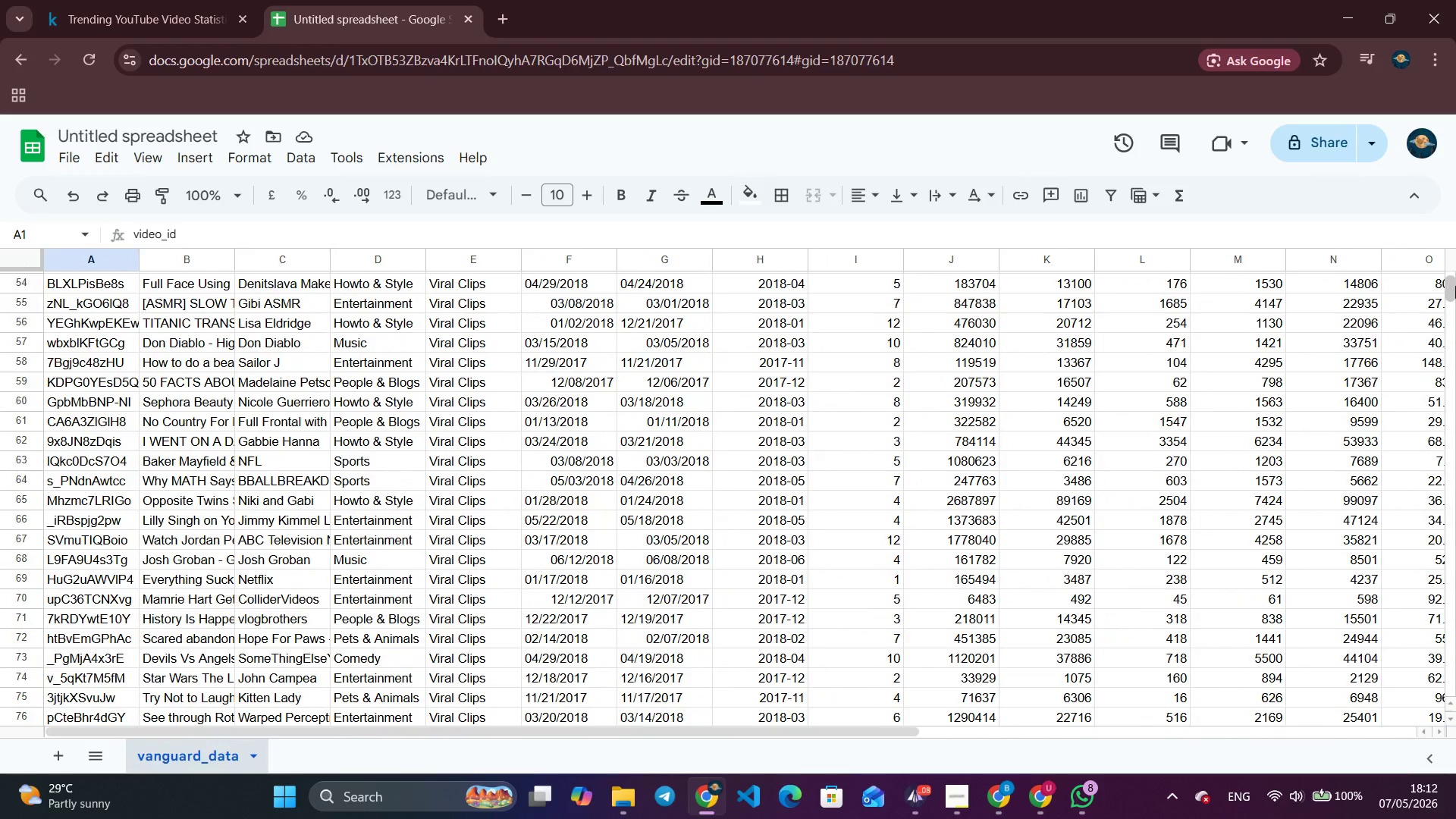 
left_click_drag(start_coordinate=[1455, 286], to_coordinate=[1442, 268])
 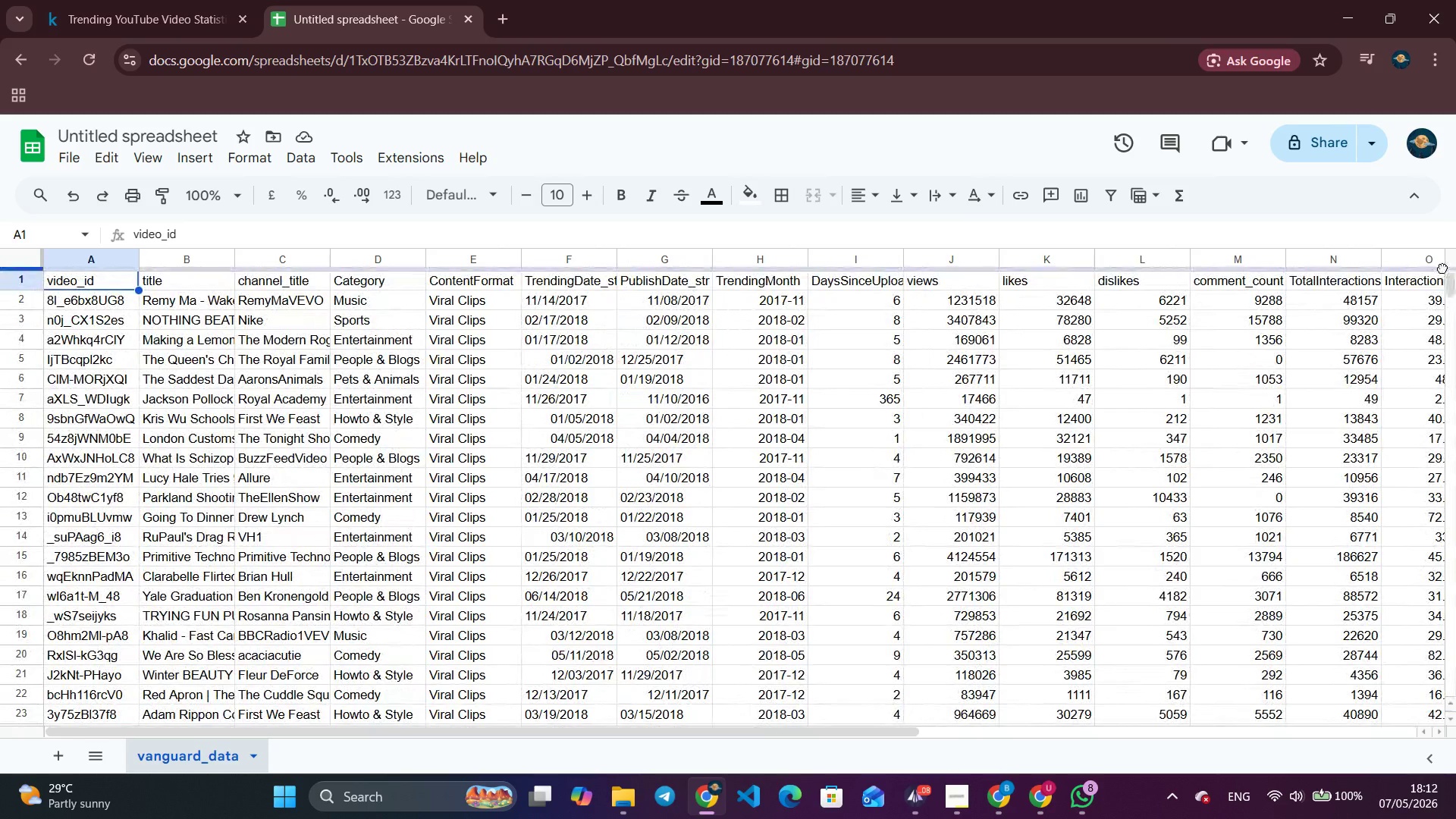 
left_click([1442, 268])
 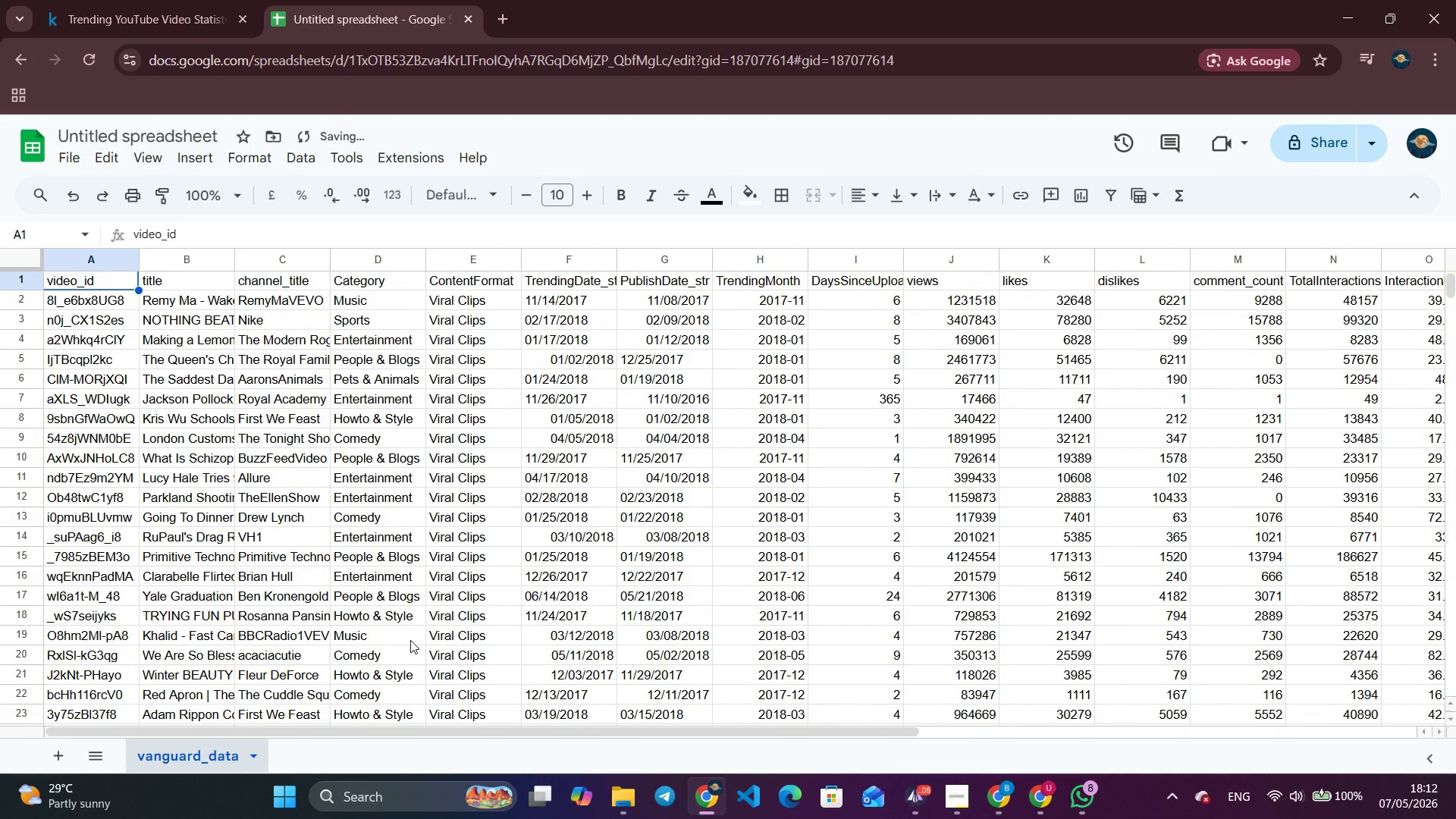 
scroll: coordinate [582, 607], scroll_direction: down, amount: 4.0
 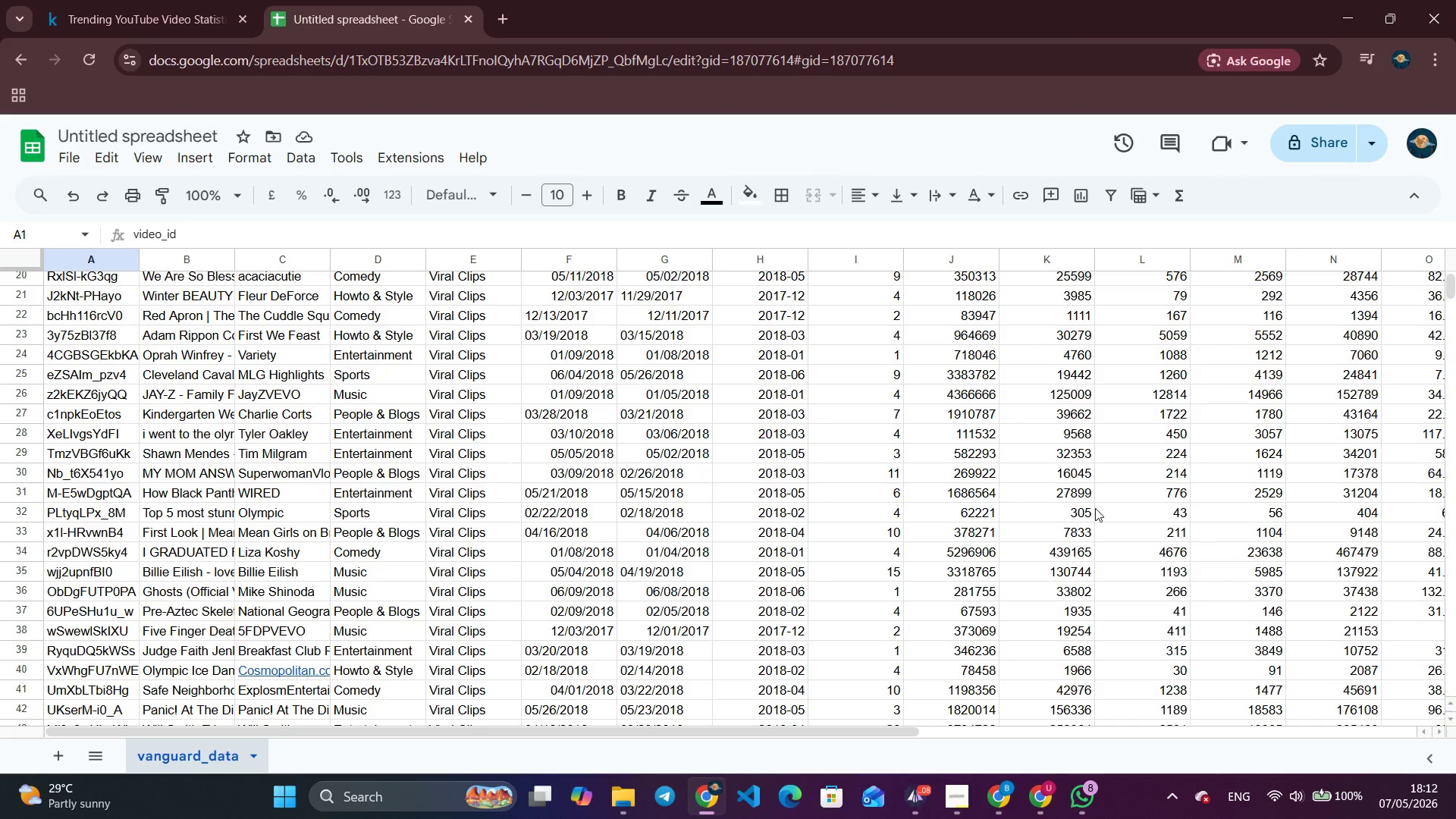 
wait(39.36)
 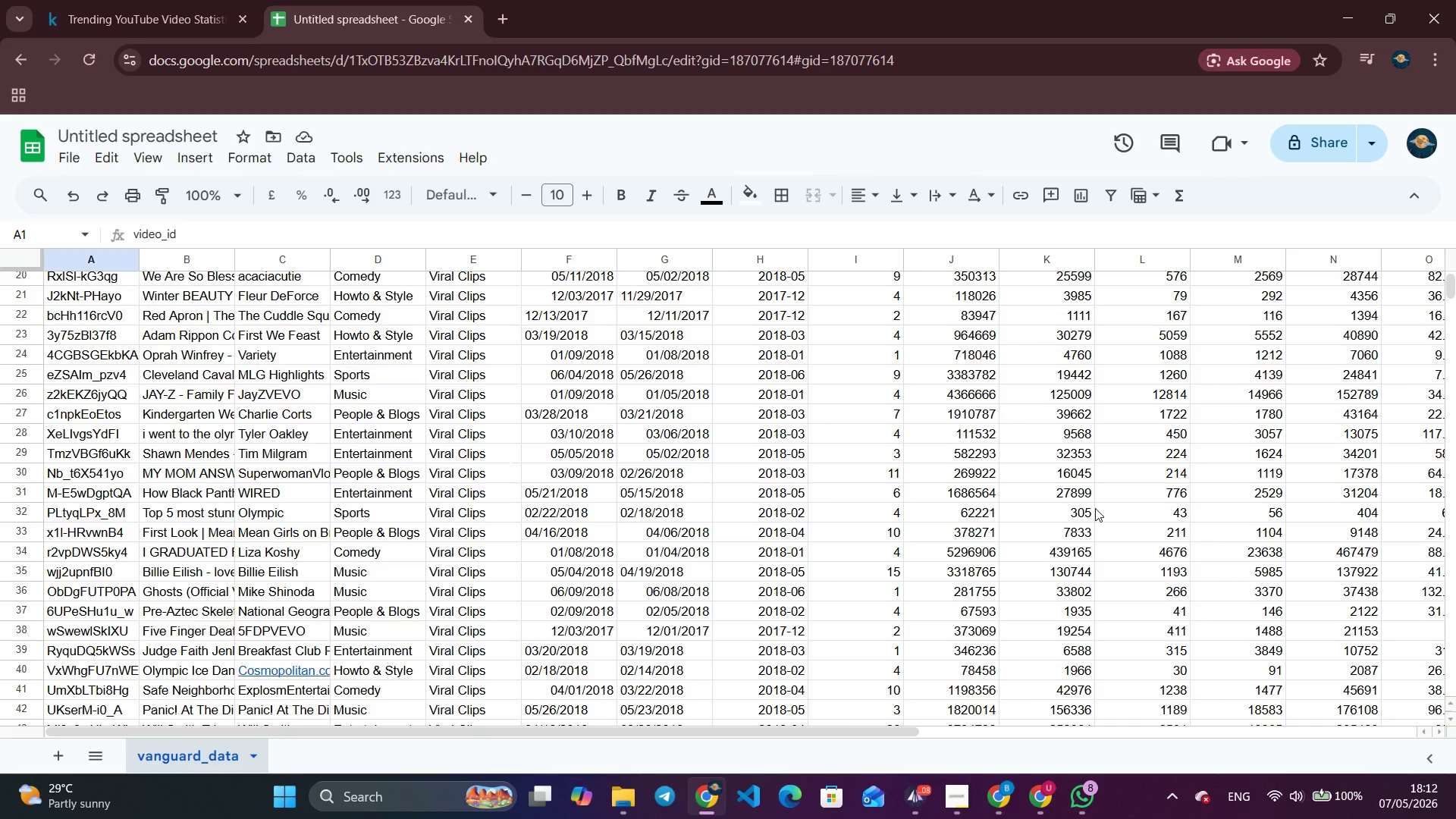 
scroll: coordinate [1095, 508], scroll_direction: down, amount: 6.0
 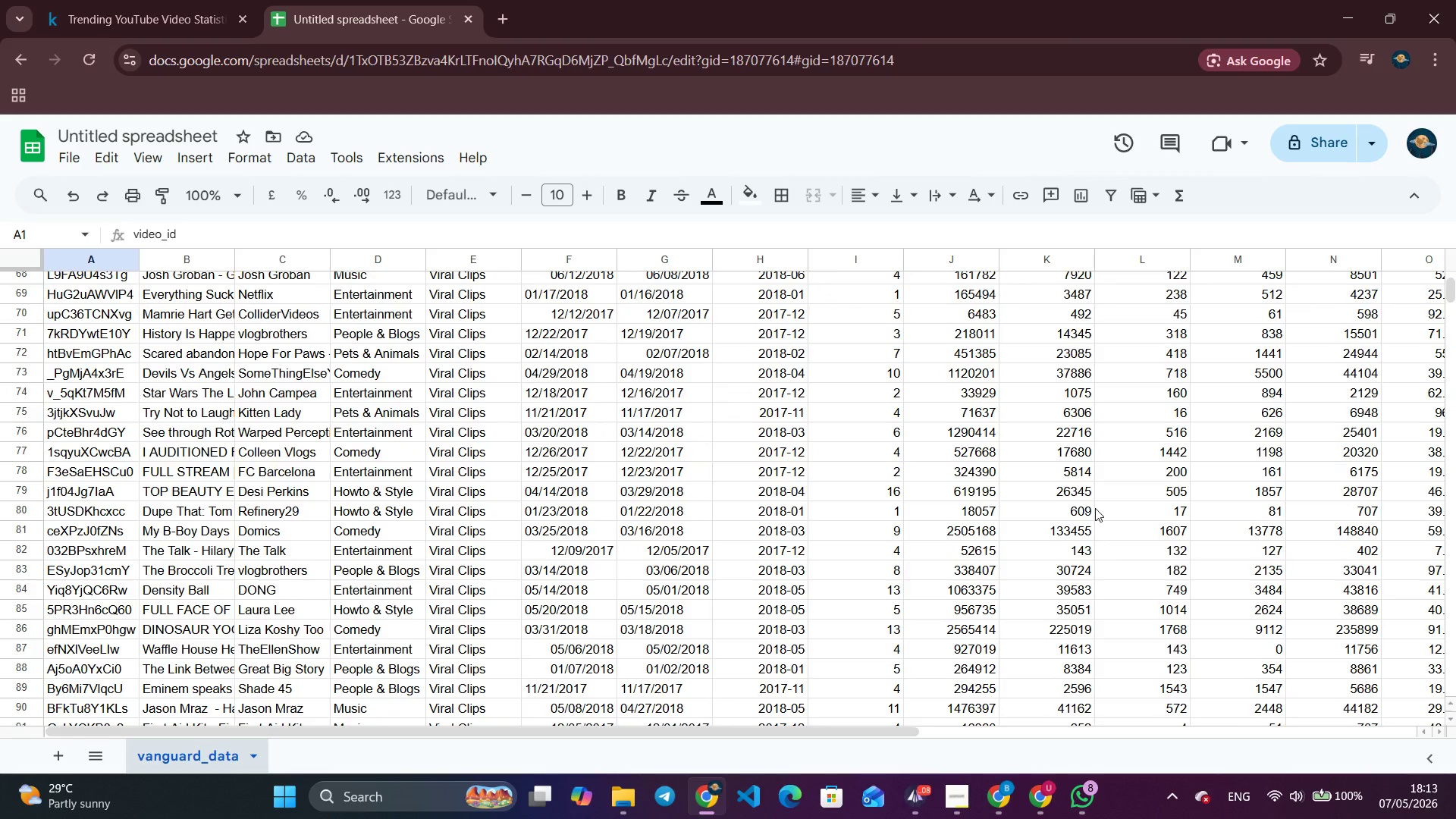 
wait(15.45)
 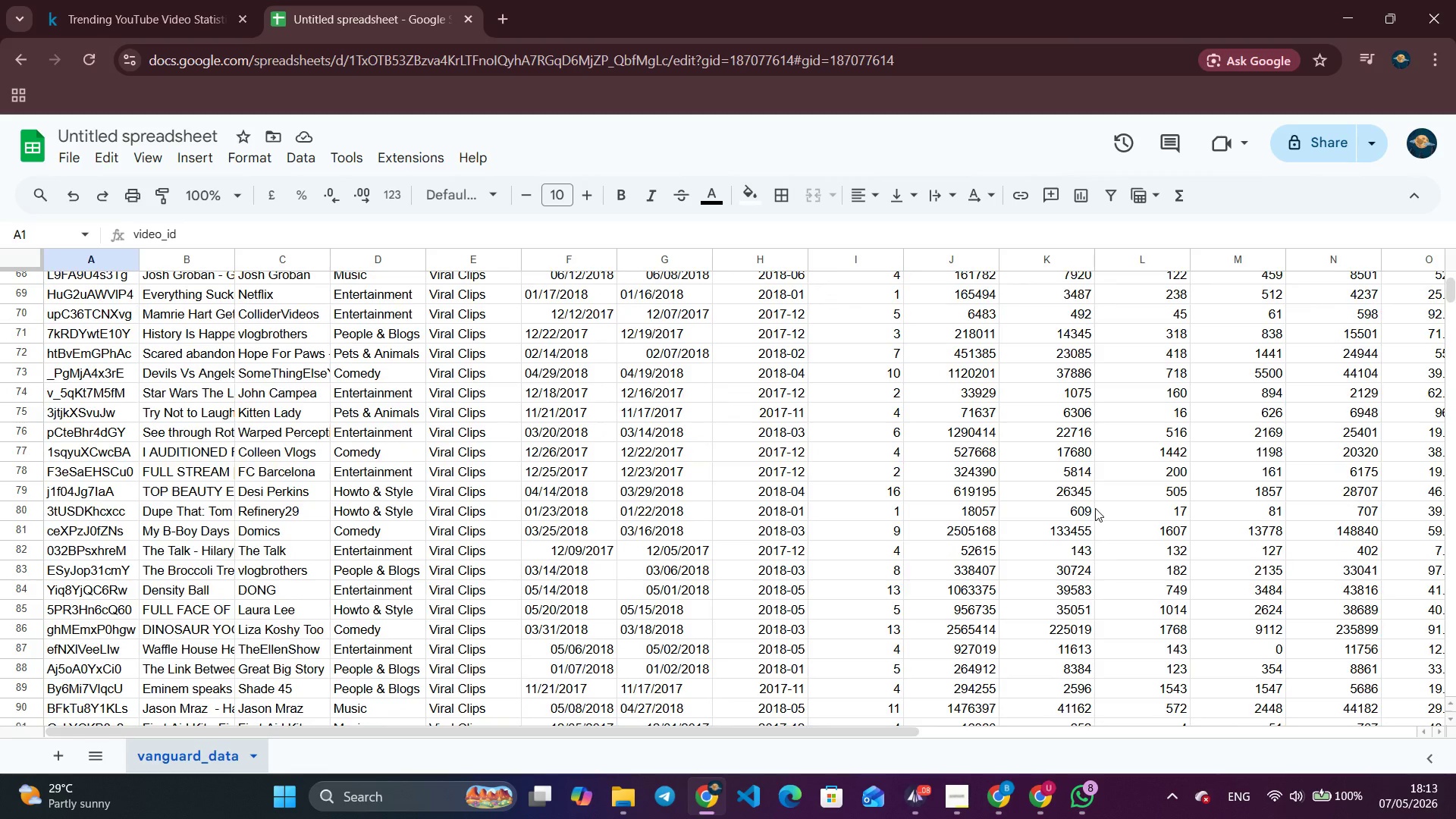 
scroll: coordinate [1095, 508], scroll_direction: down, amount: 12.0
 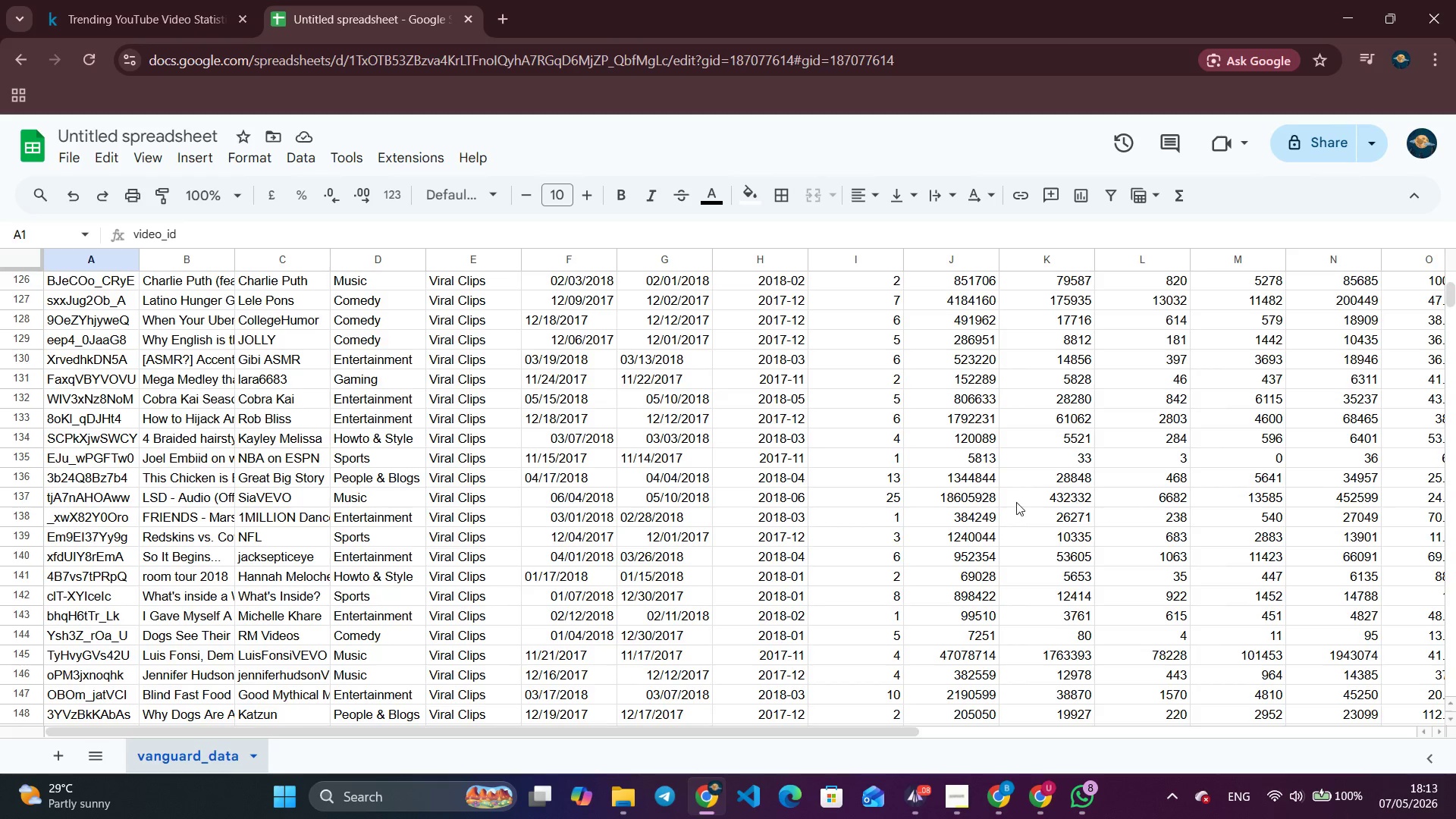 
wait(22.16)
 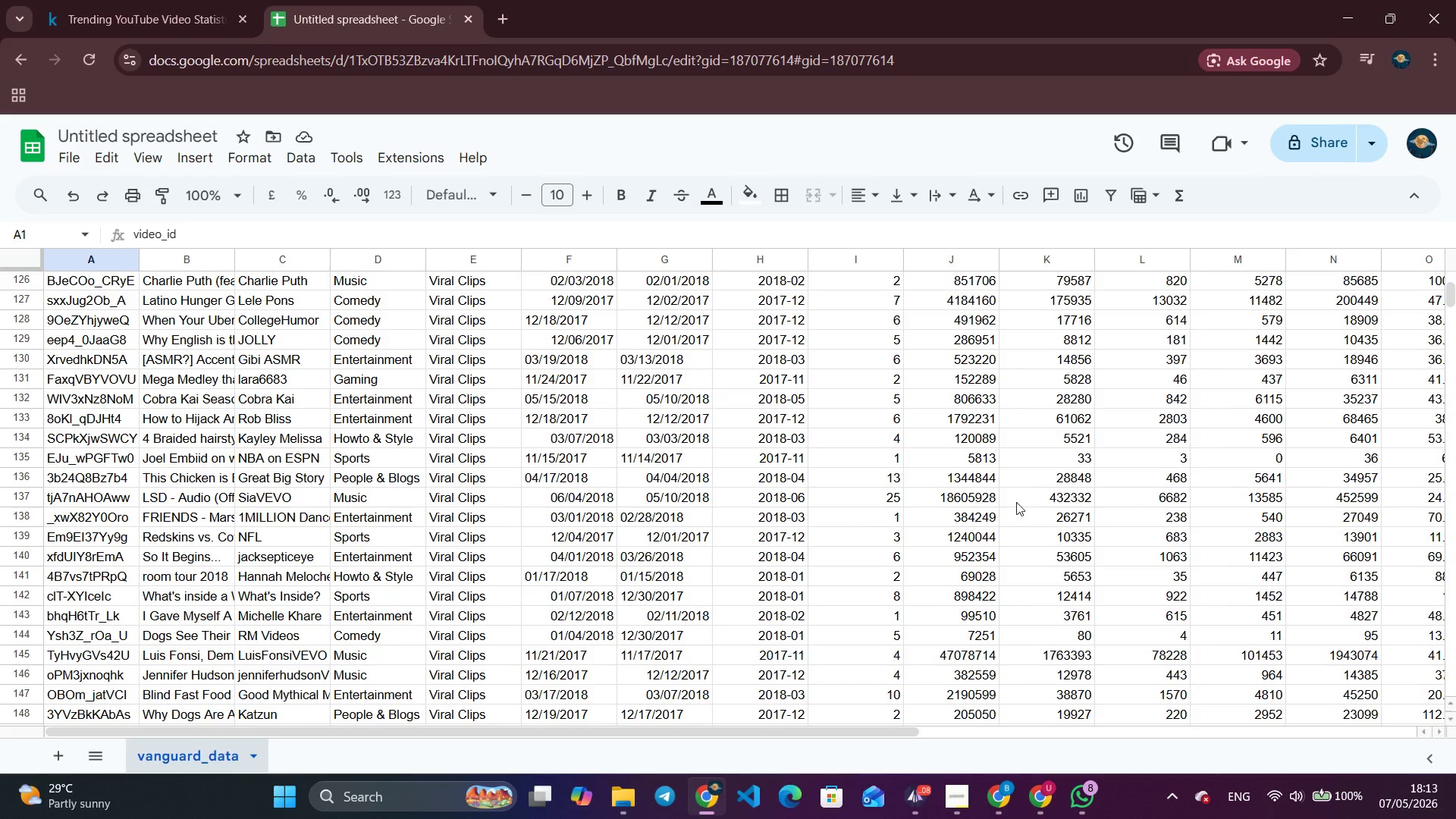 
scroll: coordinate [1032, 494], scroll_direction: down, amount: 4.0
 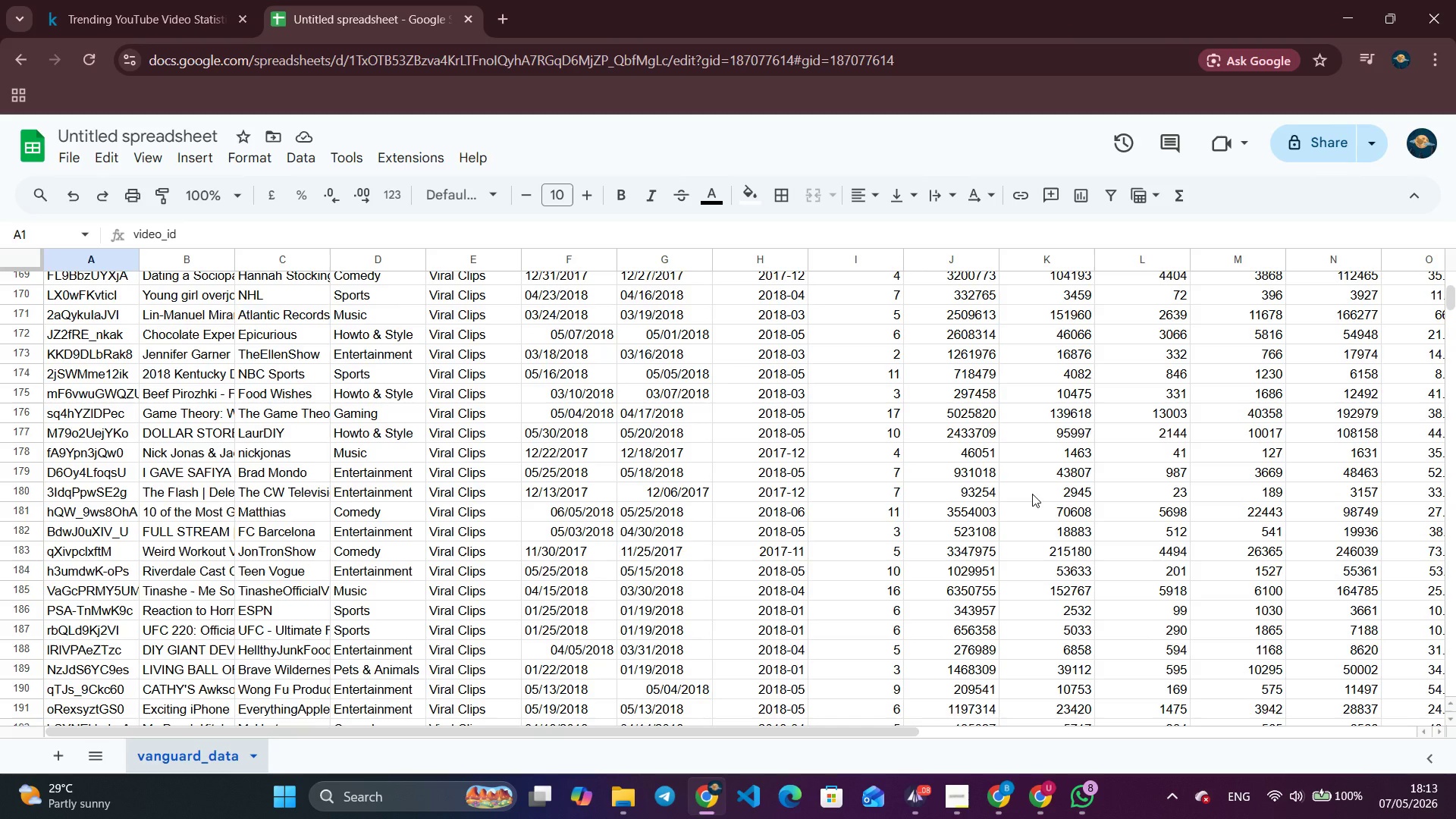 
scroll: coordinate [1032, 494], scroll_direction: up, amount: 2.0
 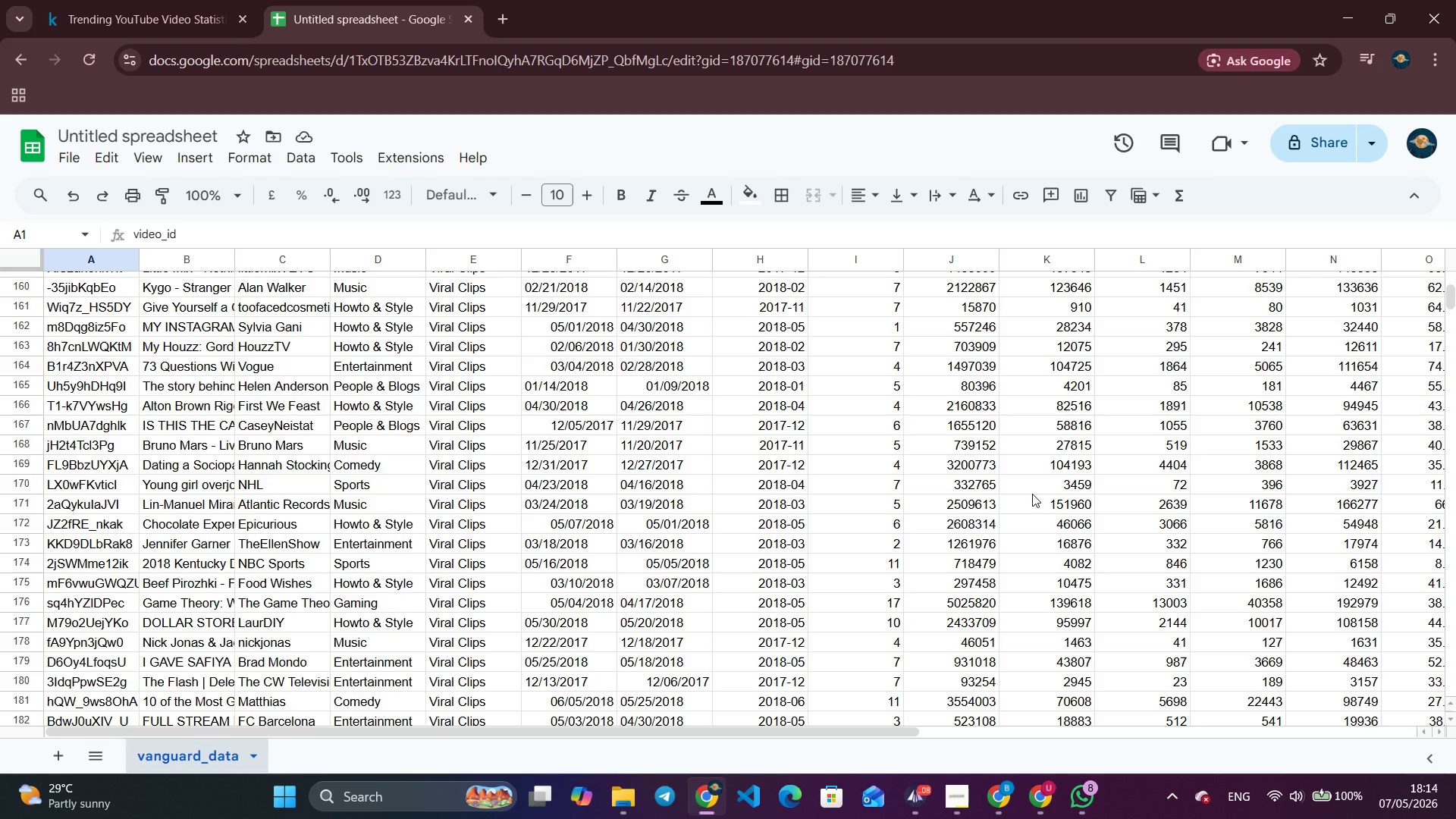 
wait(37.85)
 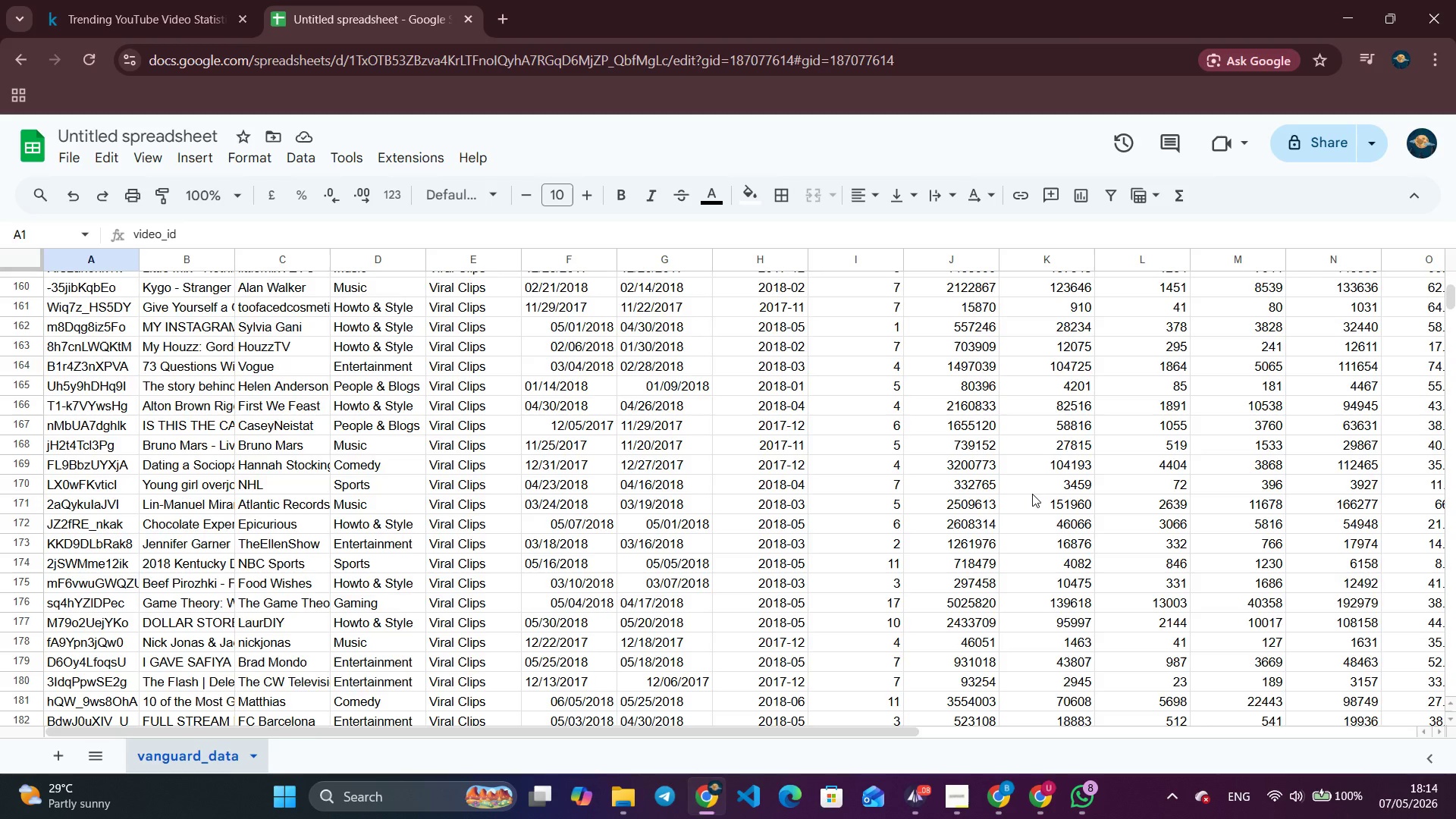 
scroll: coordinate [1032, 494], scroll_direction: up, amount: 1.0
 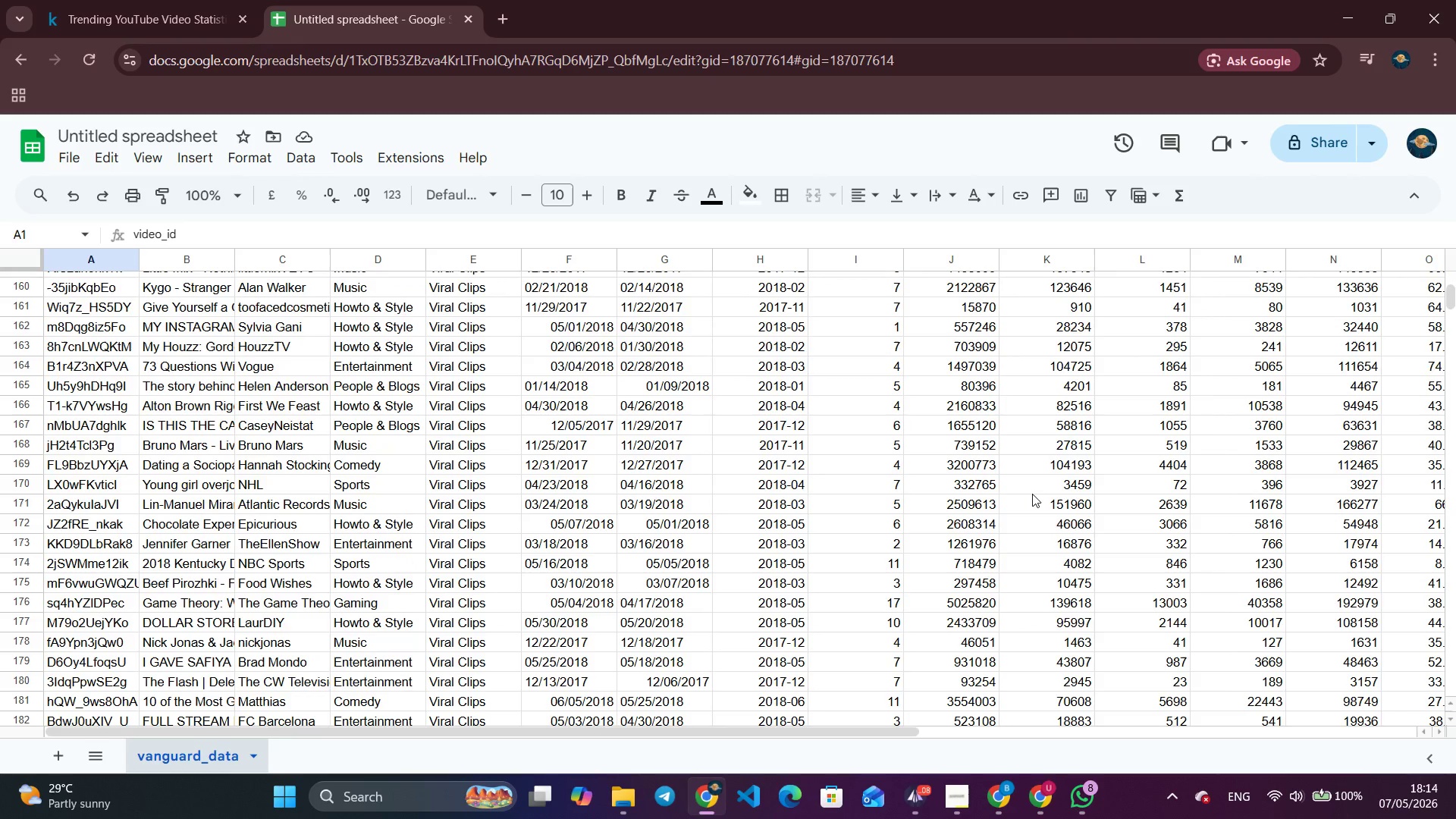 
scroll: coordinate [1032, 494], scroll_direction: down, amount: 2.0
 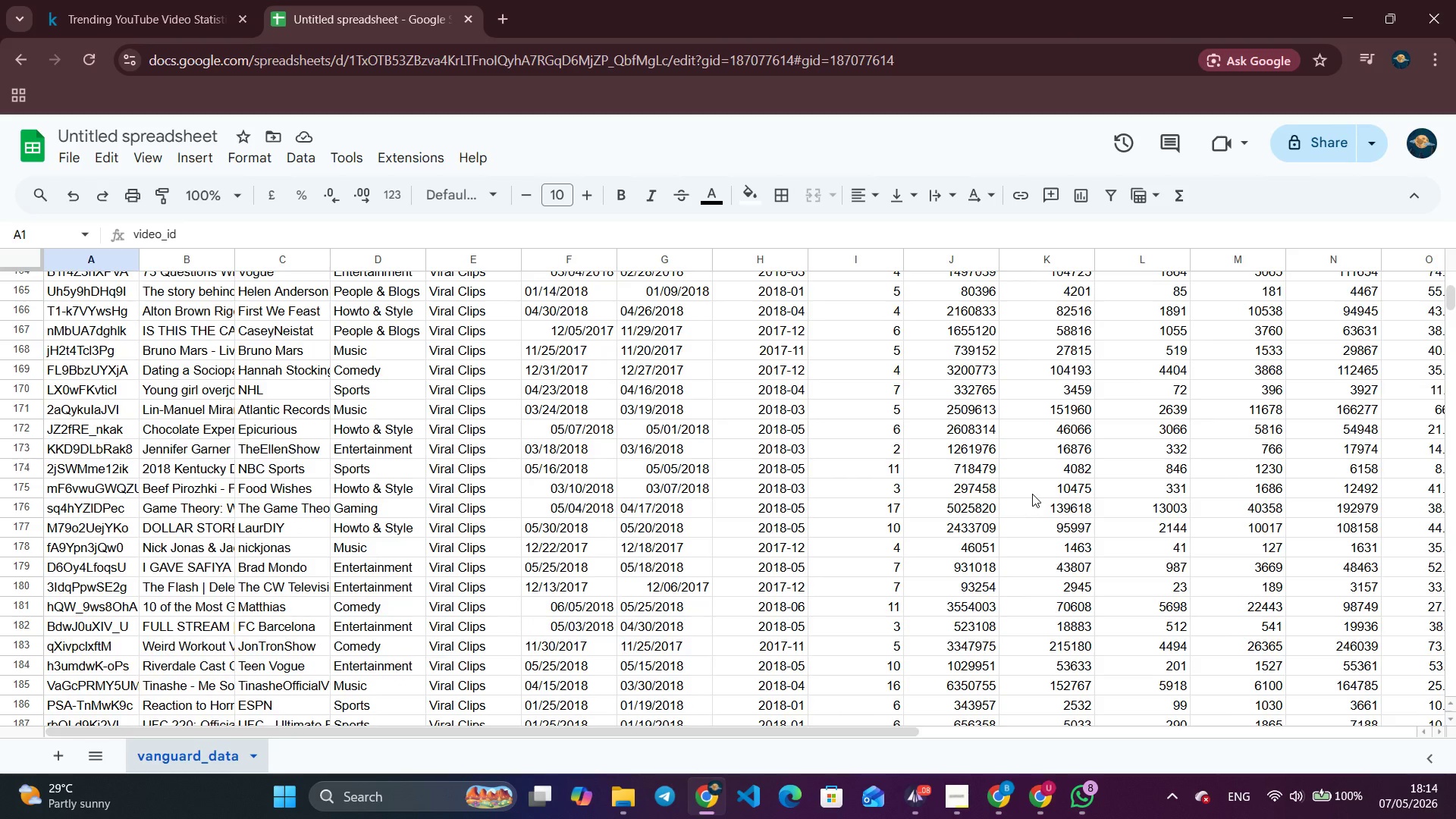 
scroll: coordinate [1032, 494], scroll_direction: up, amount: 1.0
 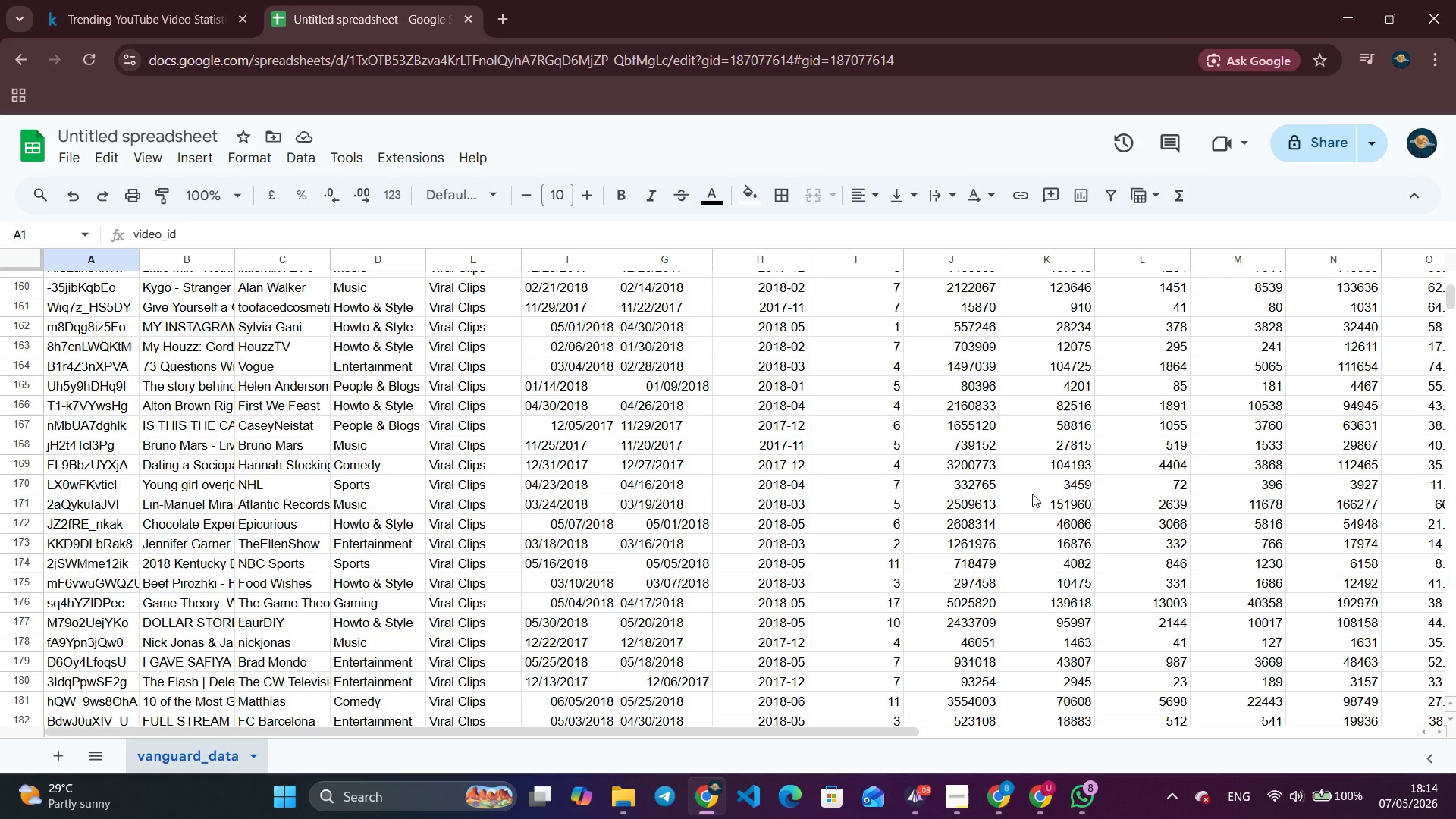 
scroll: coordinate [1032, 494], scroll_direction: down, amount: 1.0
 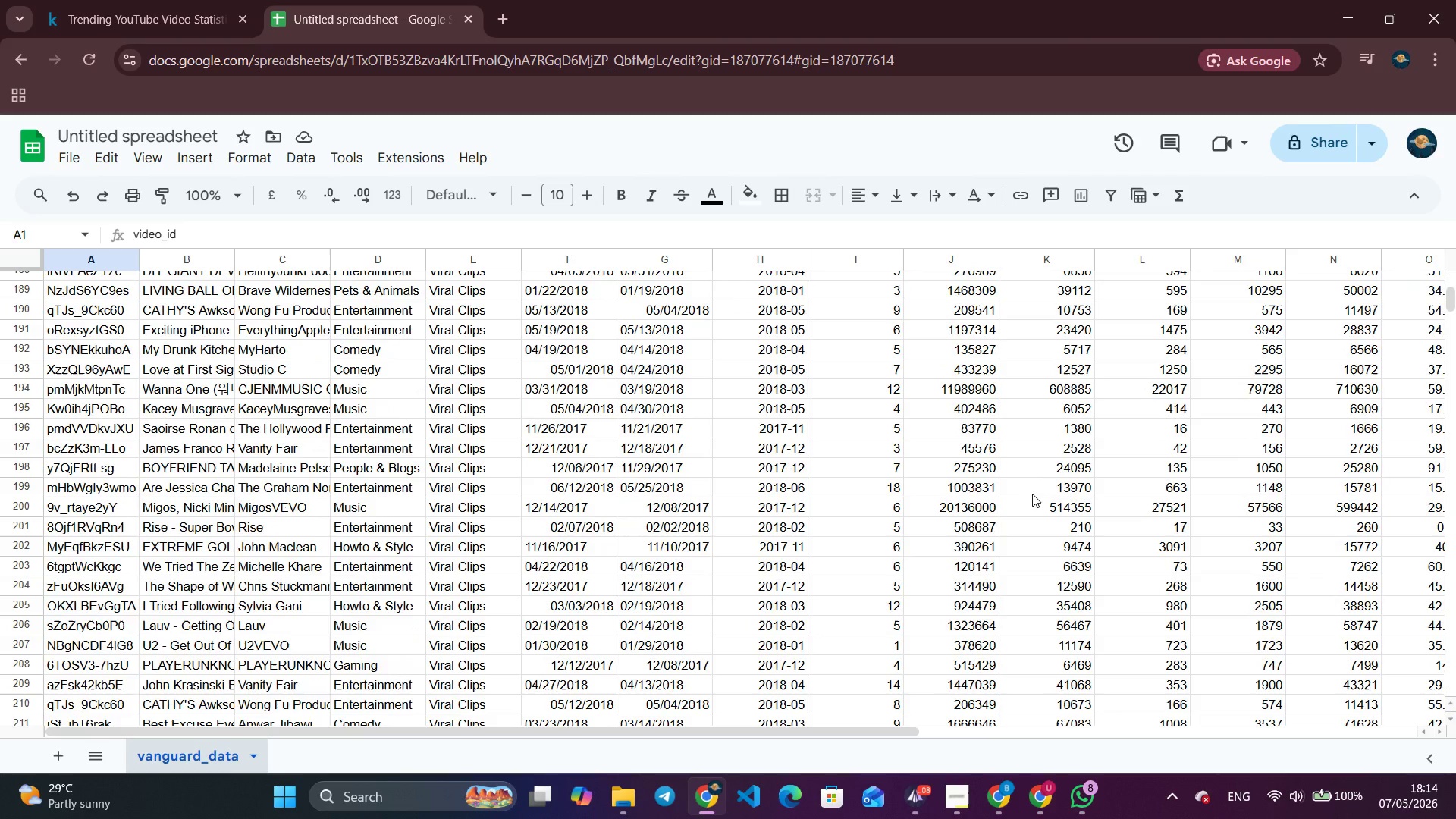 
wait(13.16)
 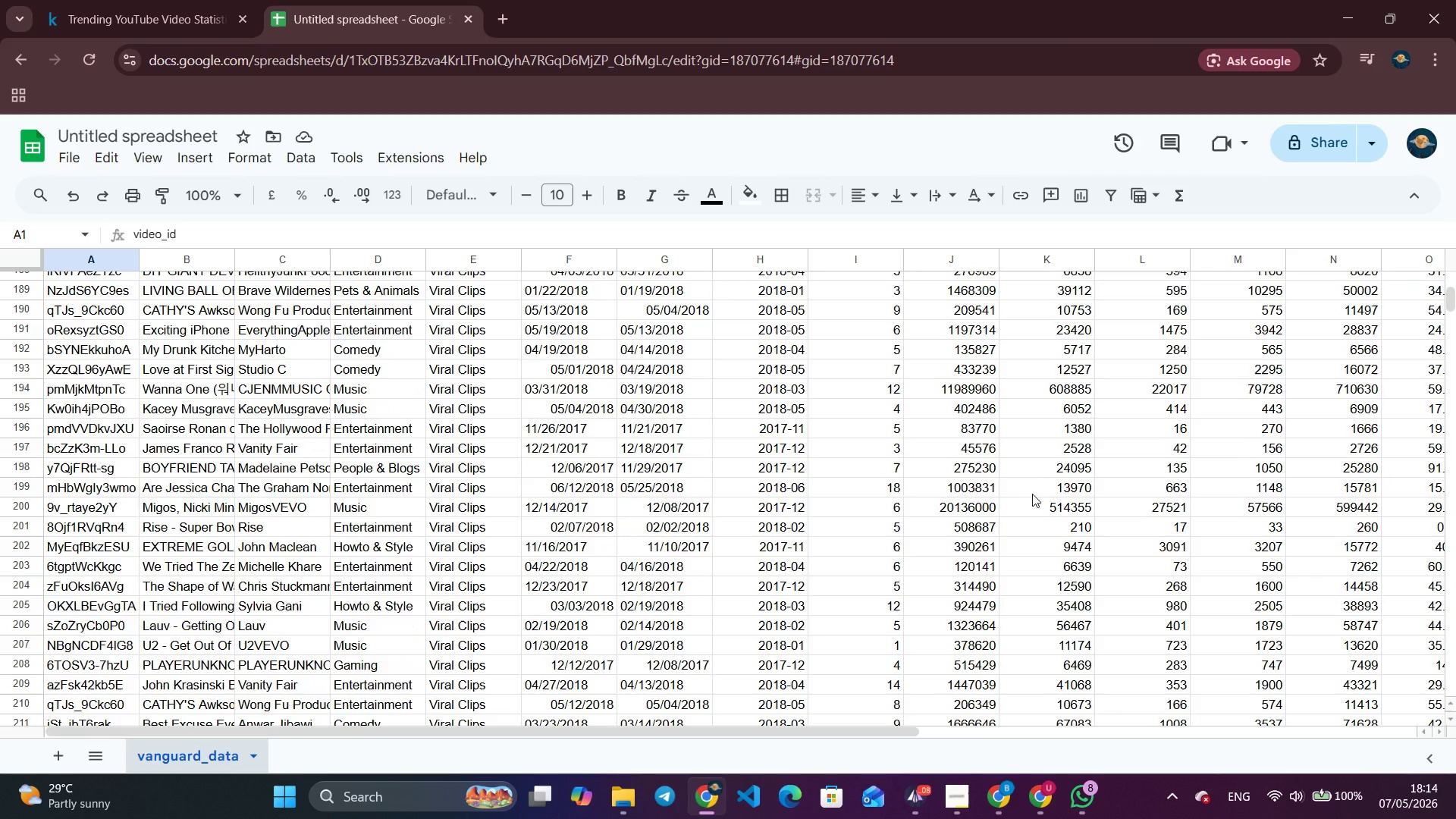 
scroll: coordinate [1143, 525], scroll_direction: down, amount: 18.0
 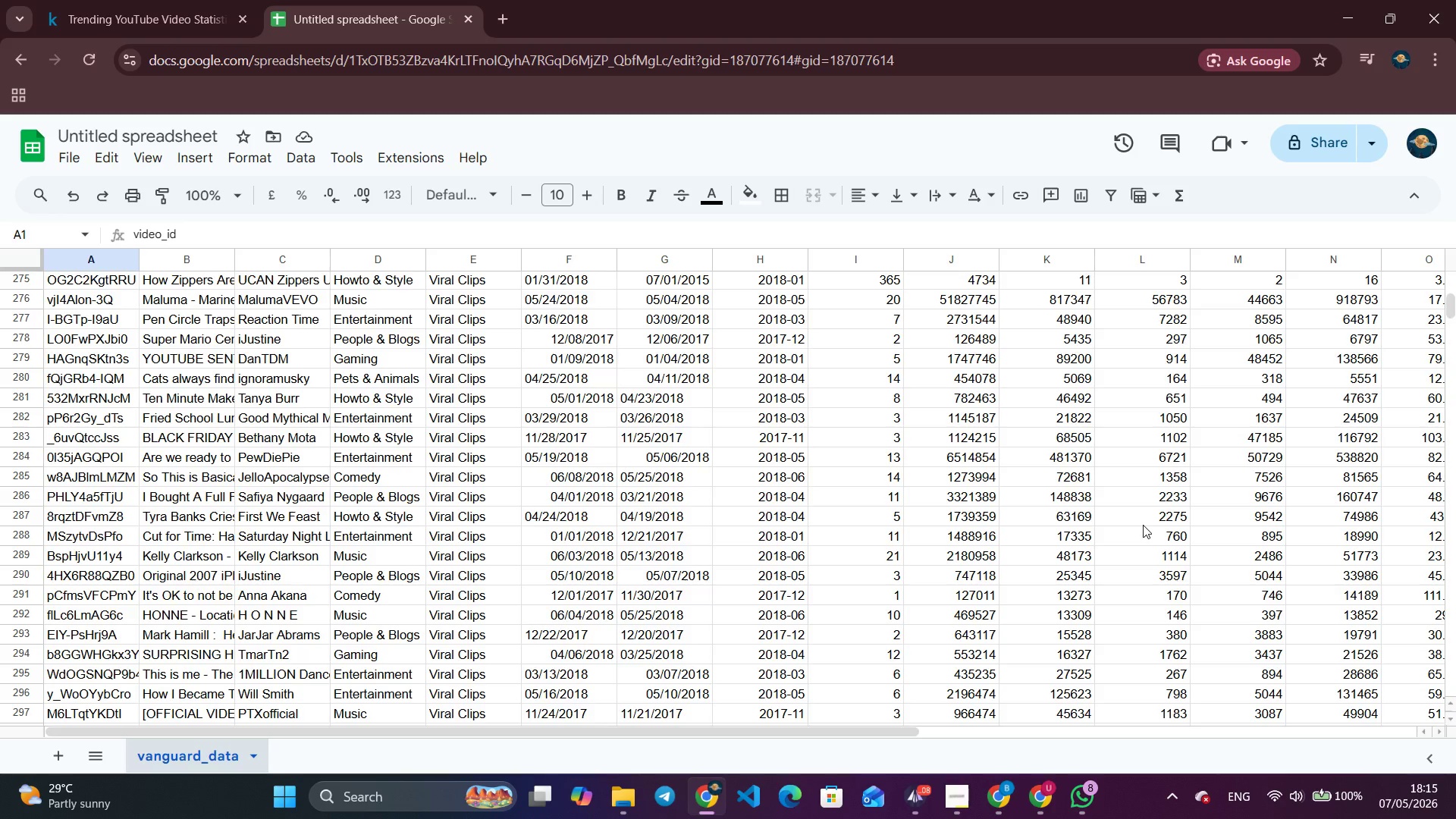 
wait(56.41)
 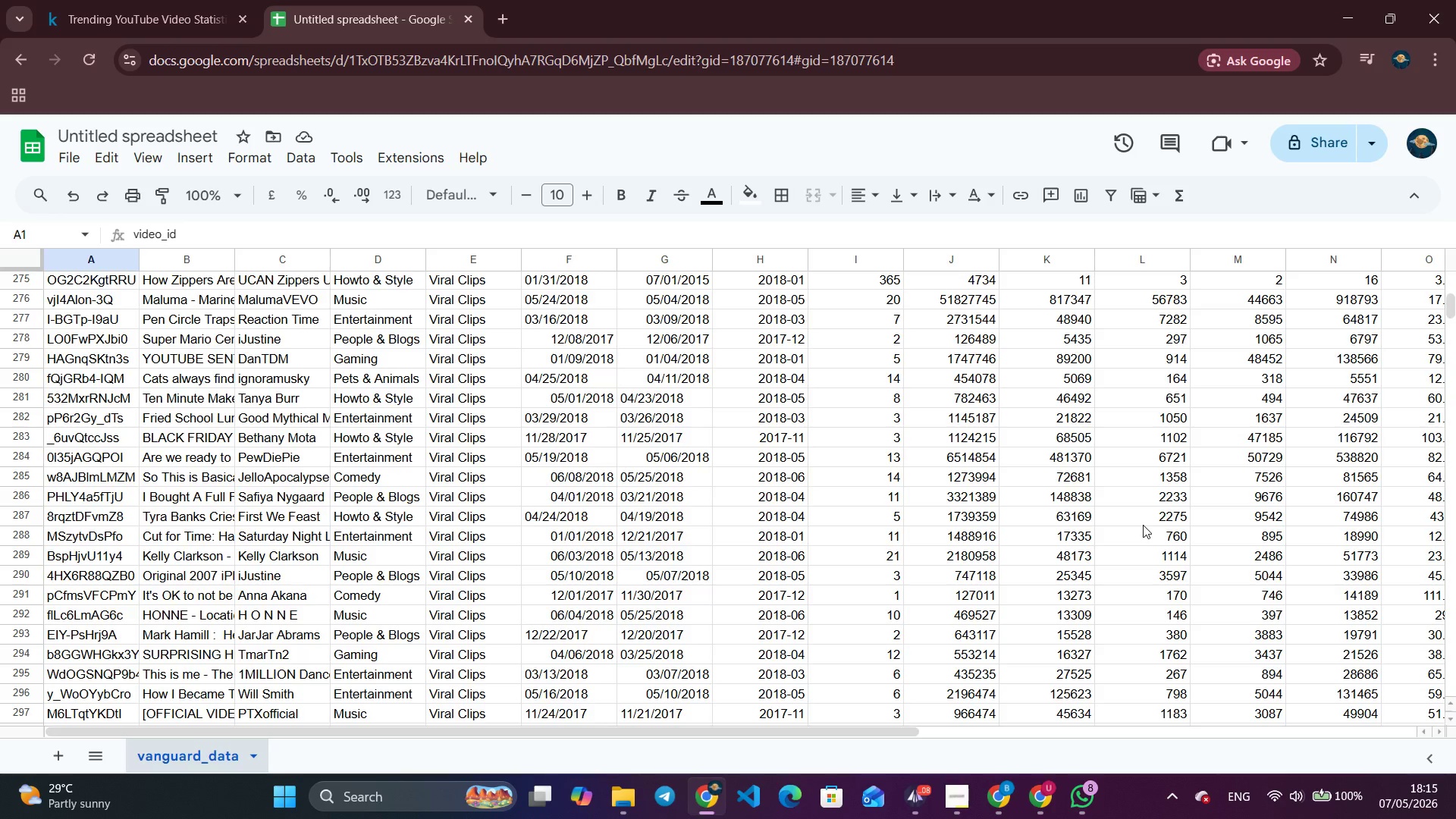 
left_click([248, 764])
 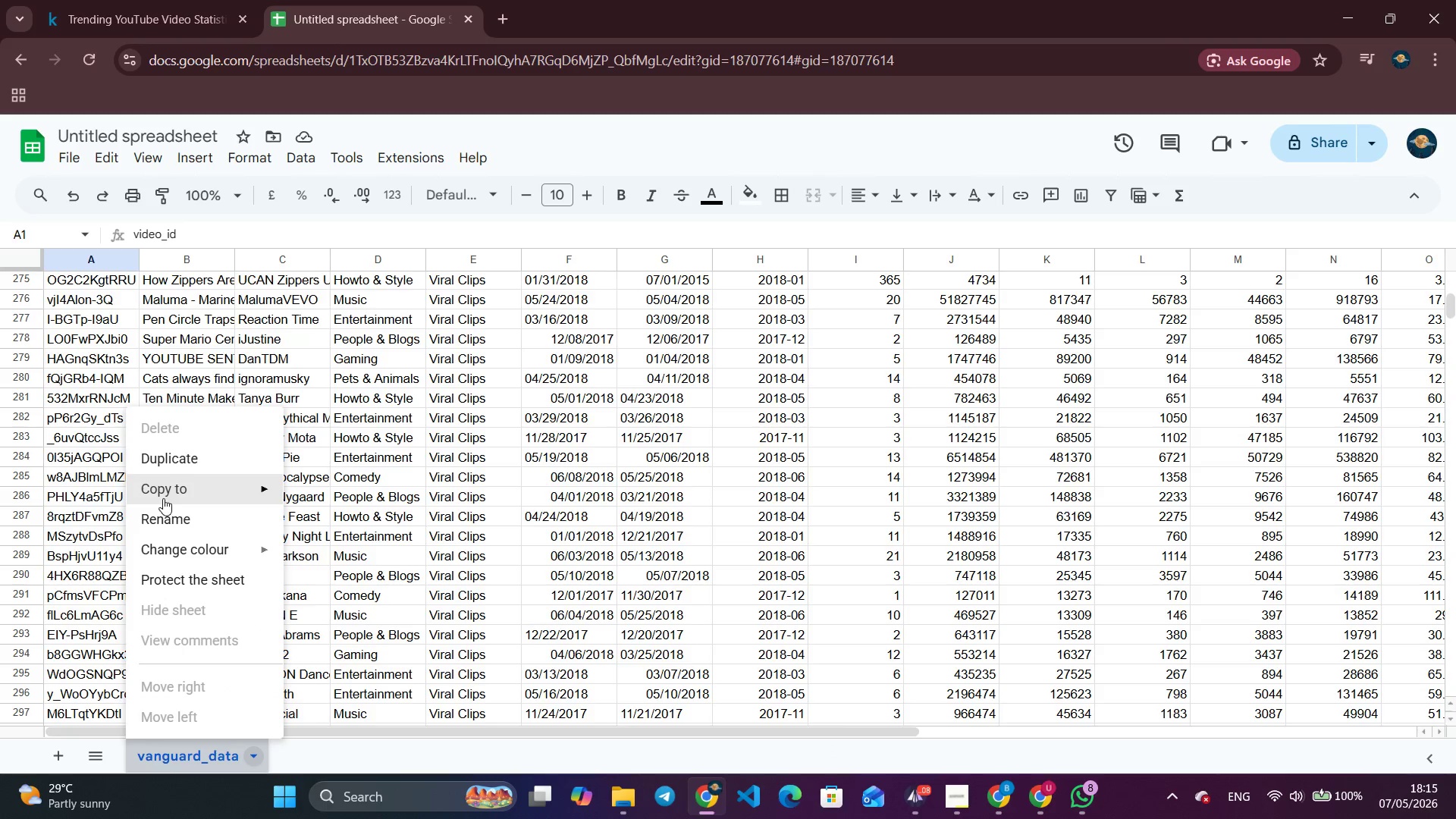 
left_click([162, 525])
 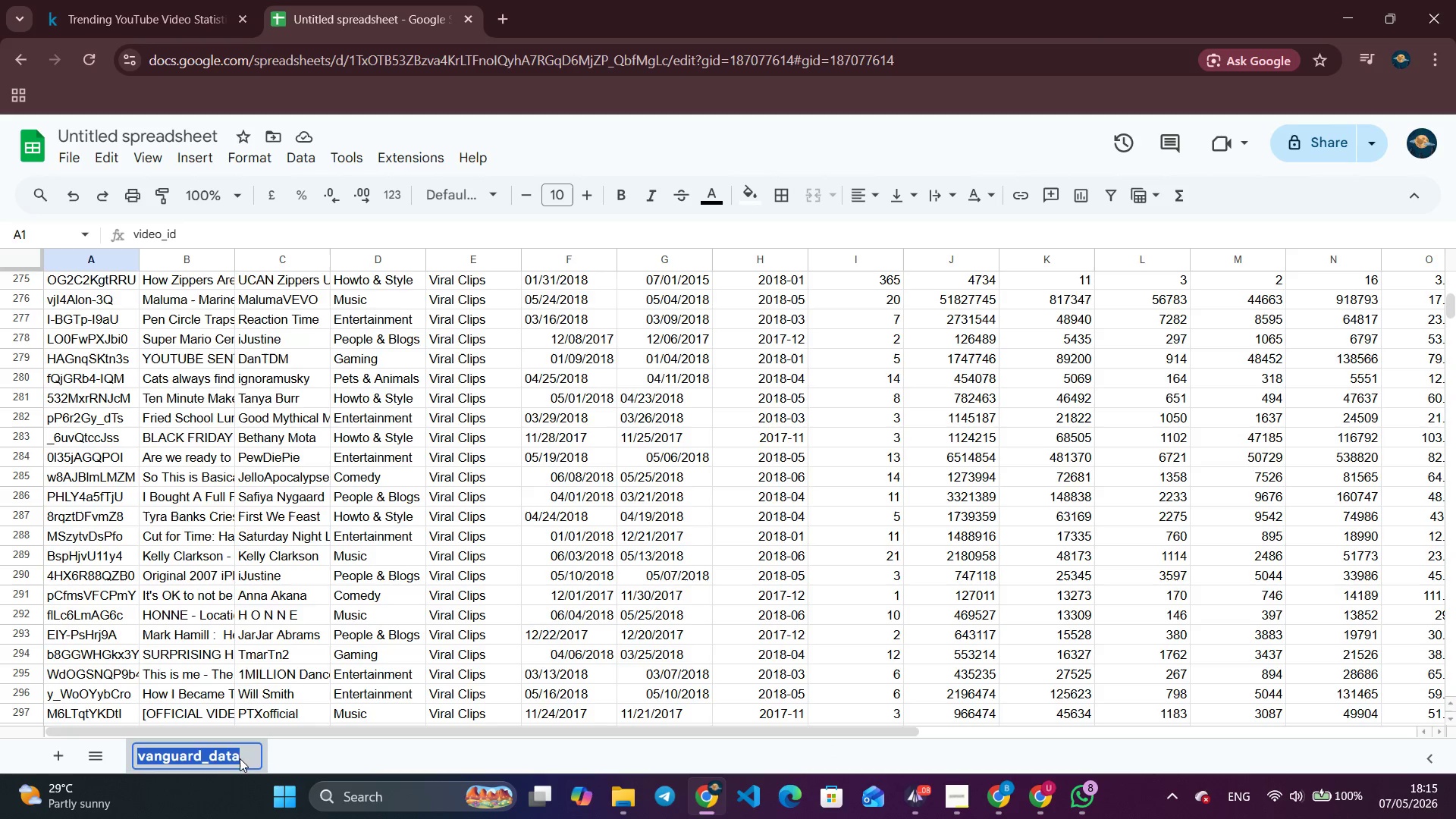 
left_click([209, 750])
 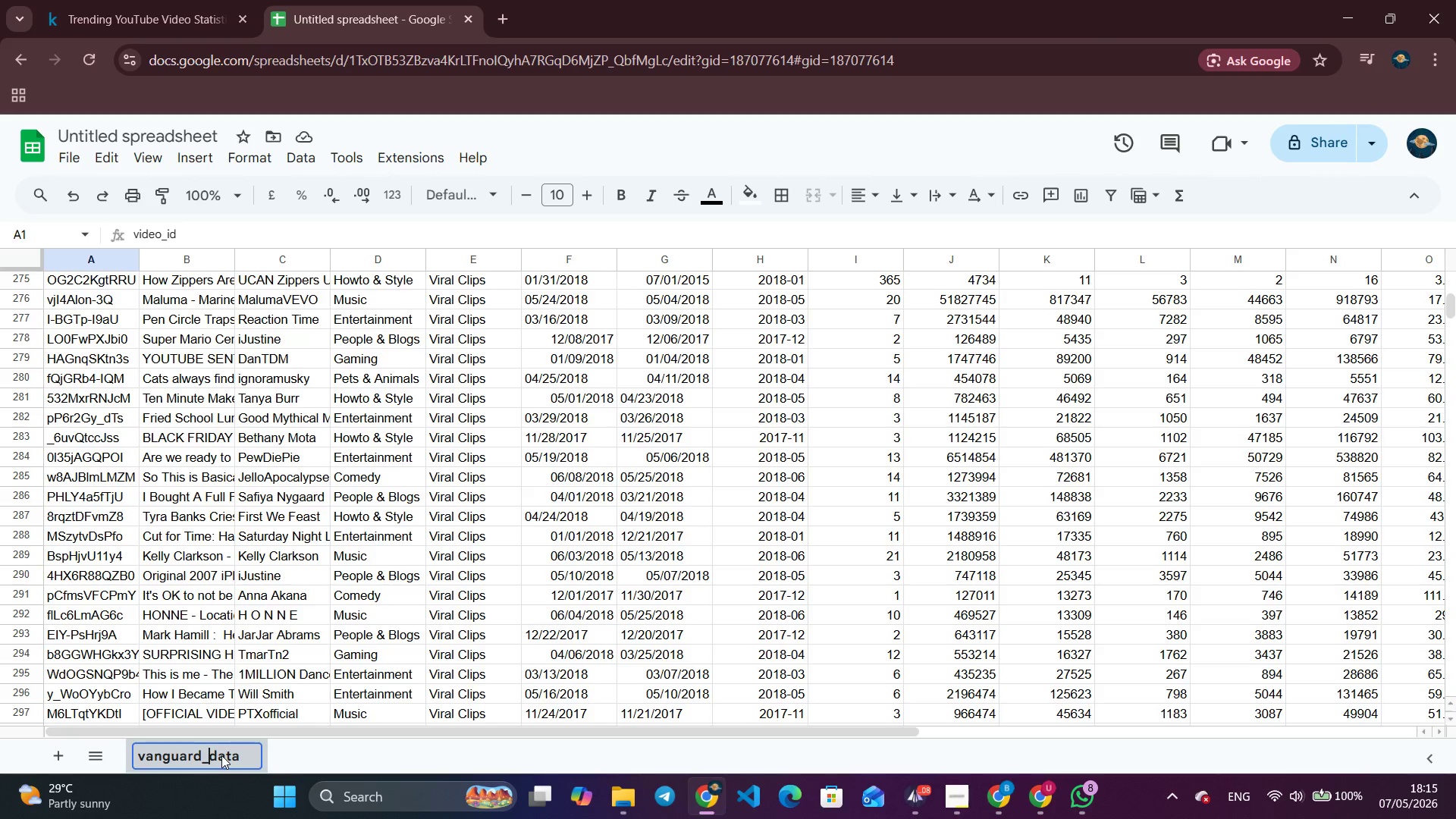 
hold_key(key=Backspace, duration=1.03)
 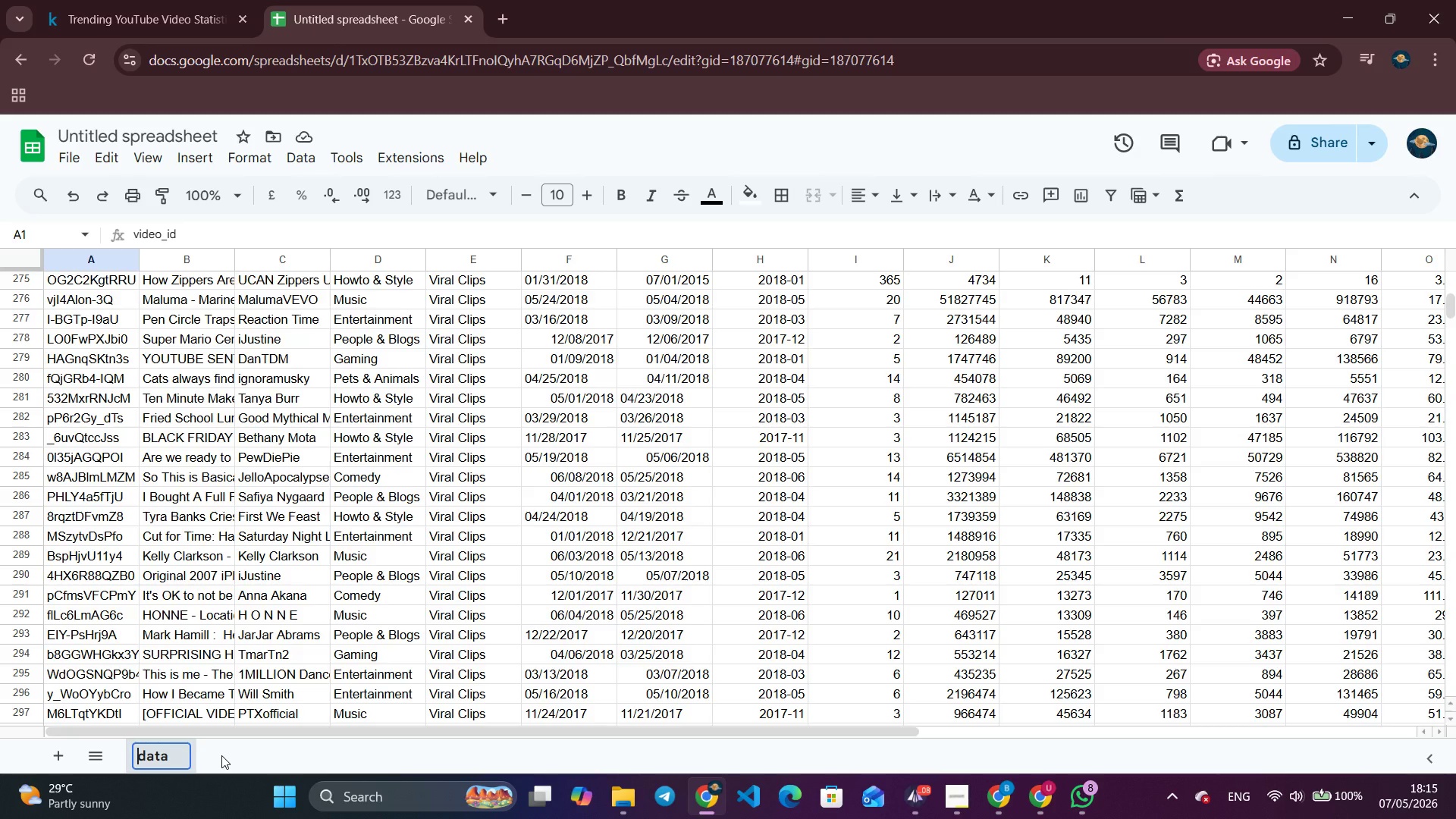 
type(Vanguard)
 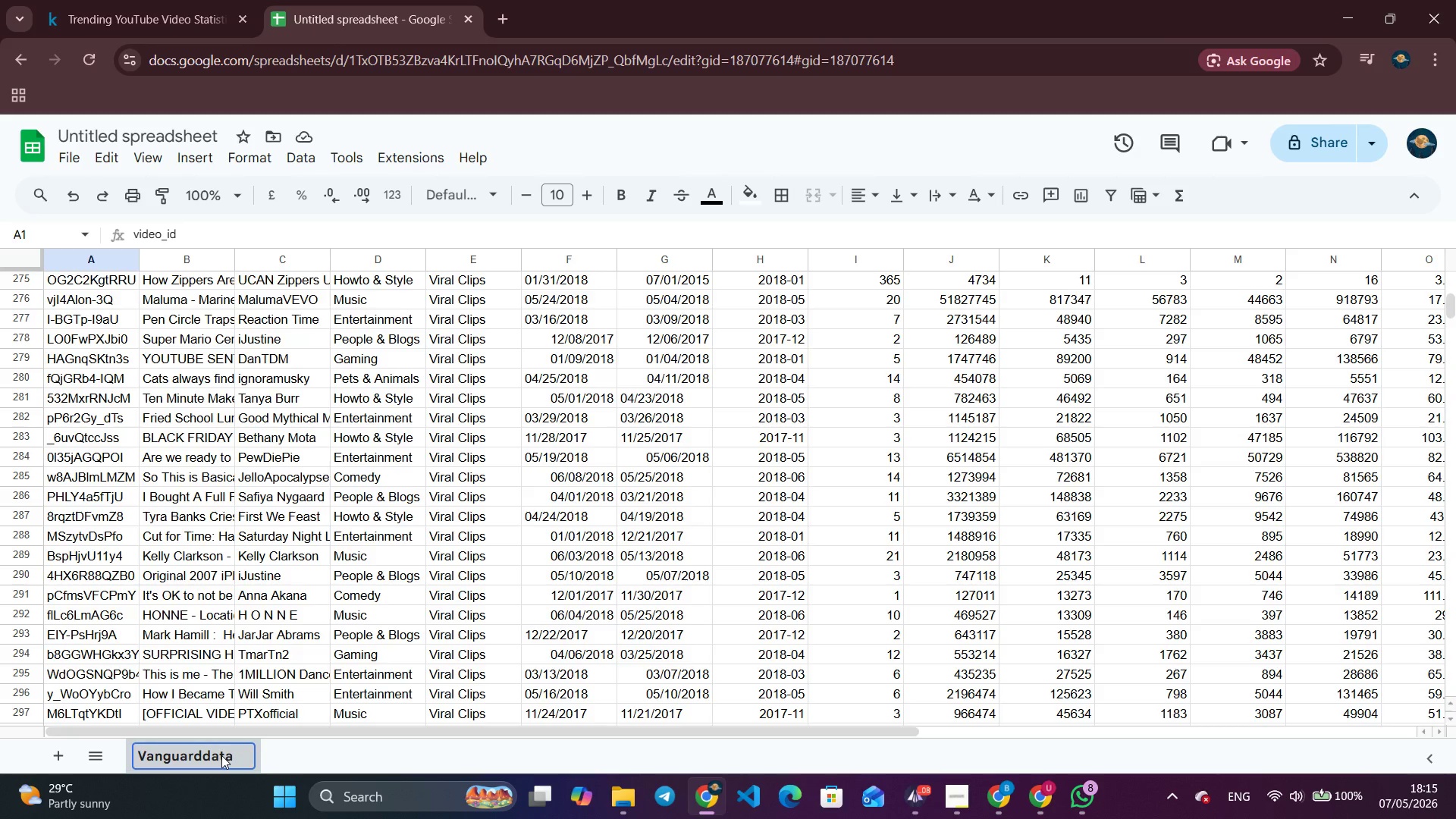 
key(ArrowRight)
 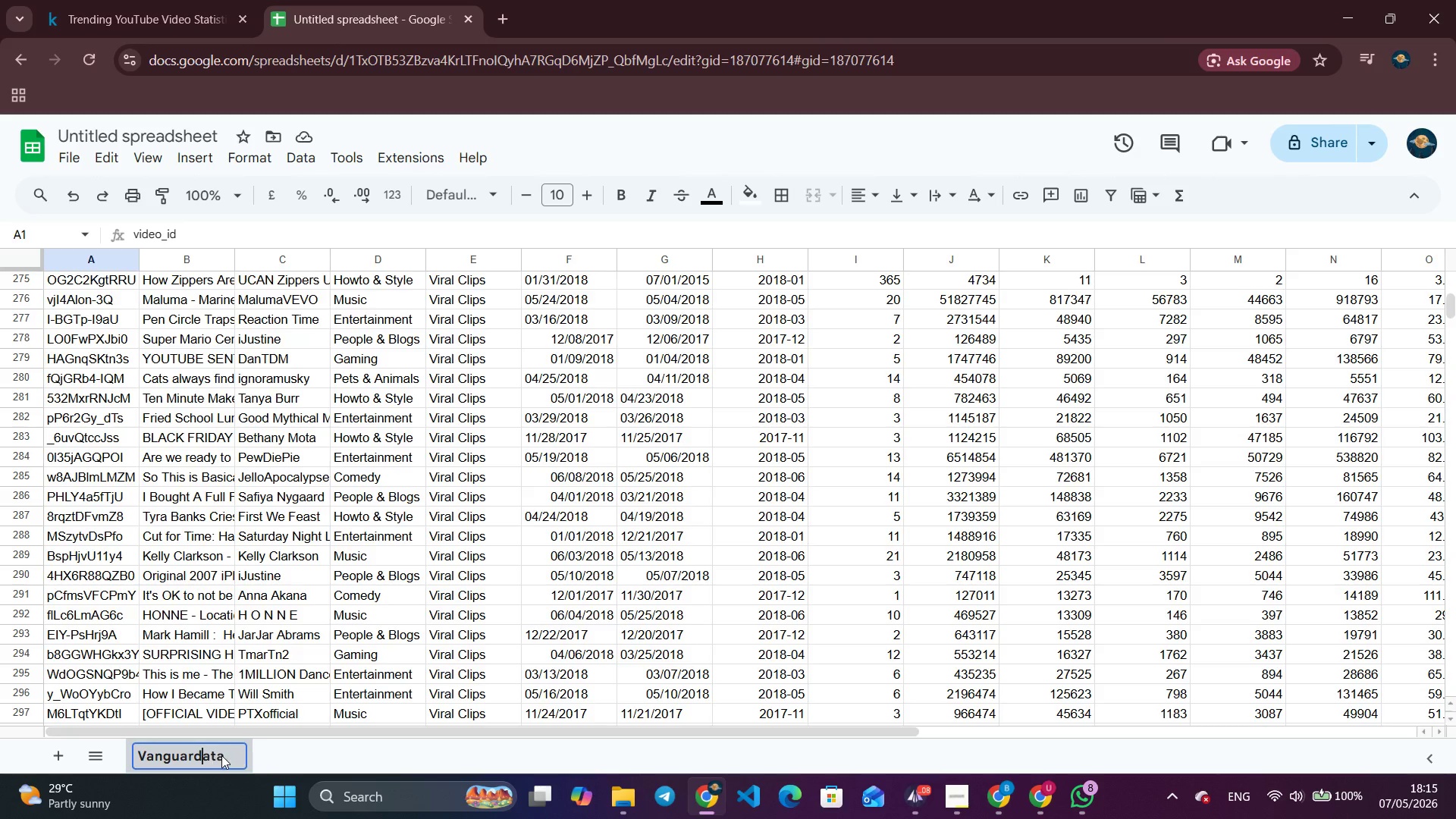 
key(Backspace)
 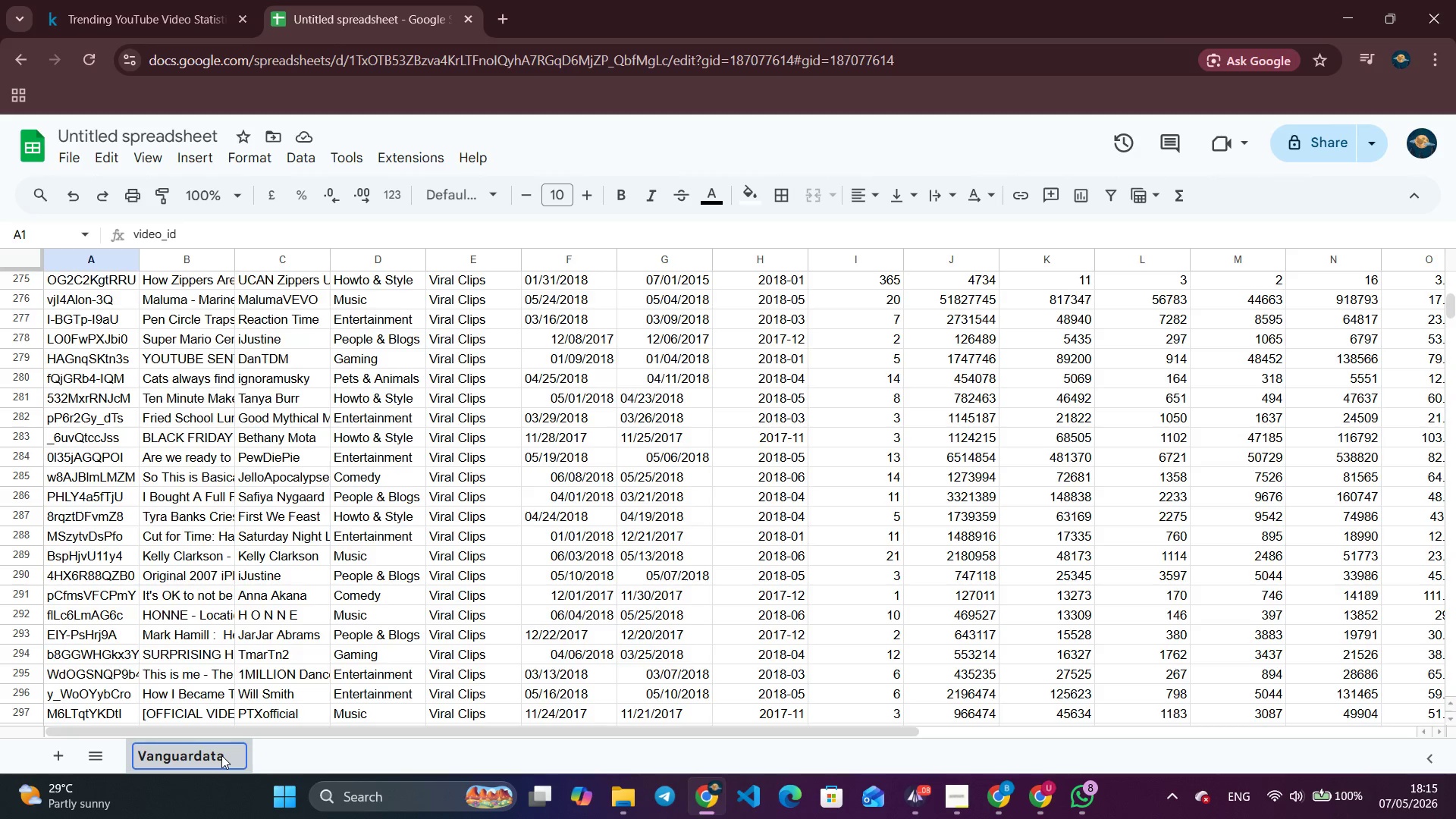 
key(Shift+ShiftRight)
 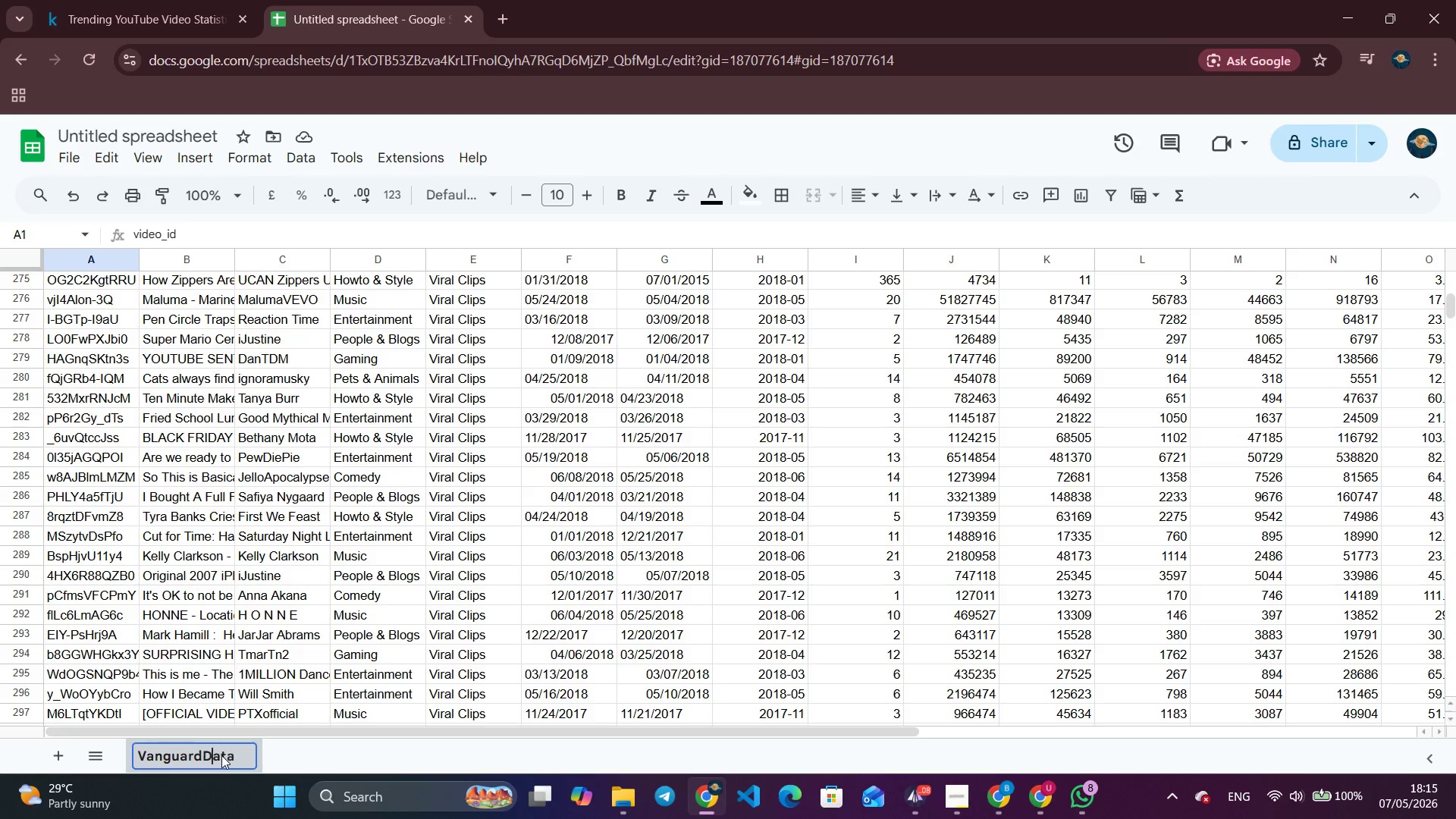 
key(Shift+D)
 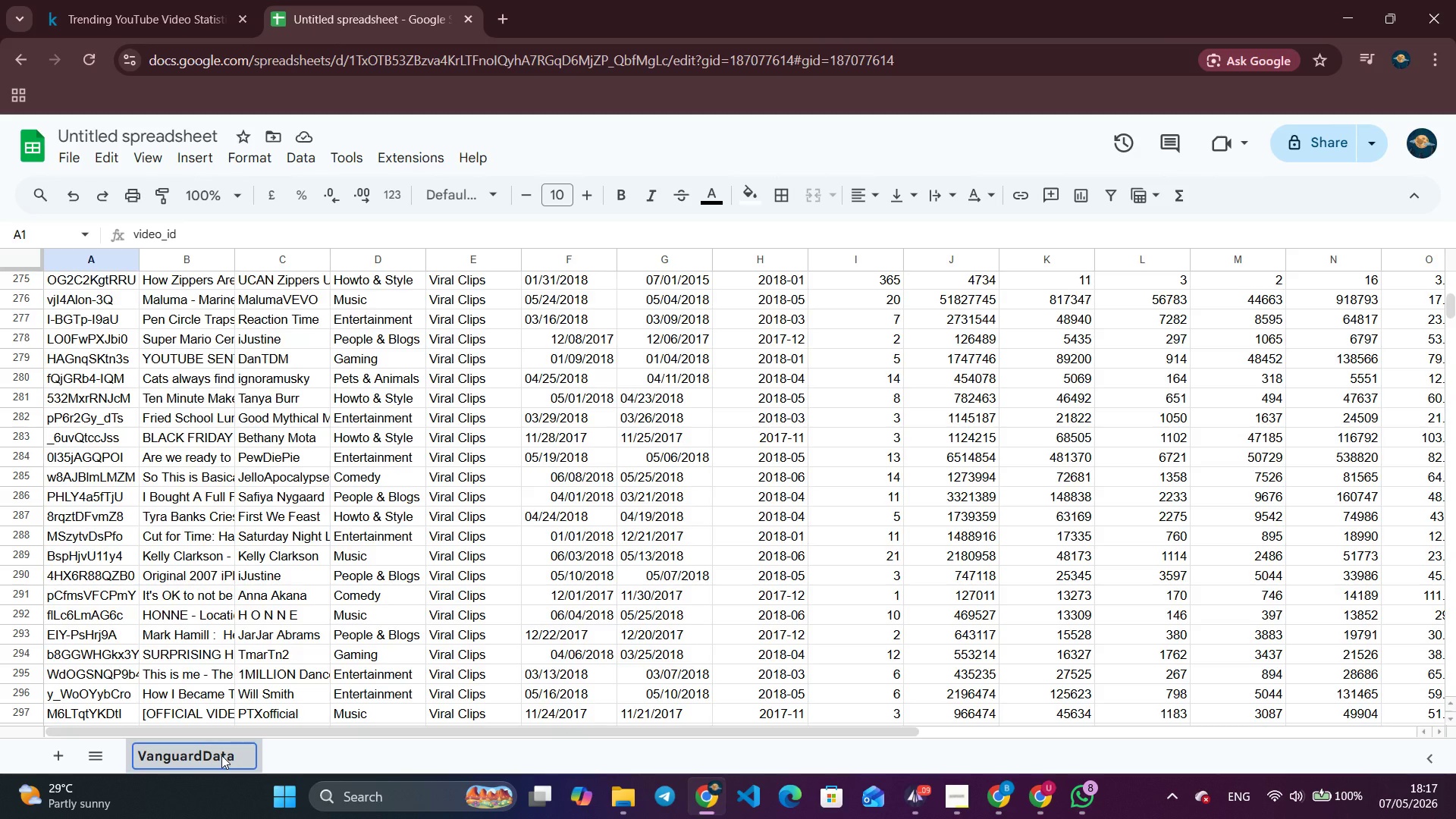 
wait(92.55)
 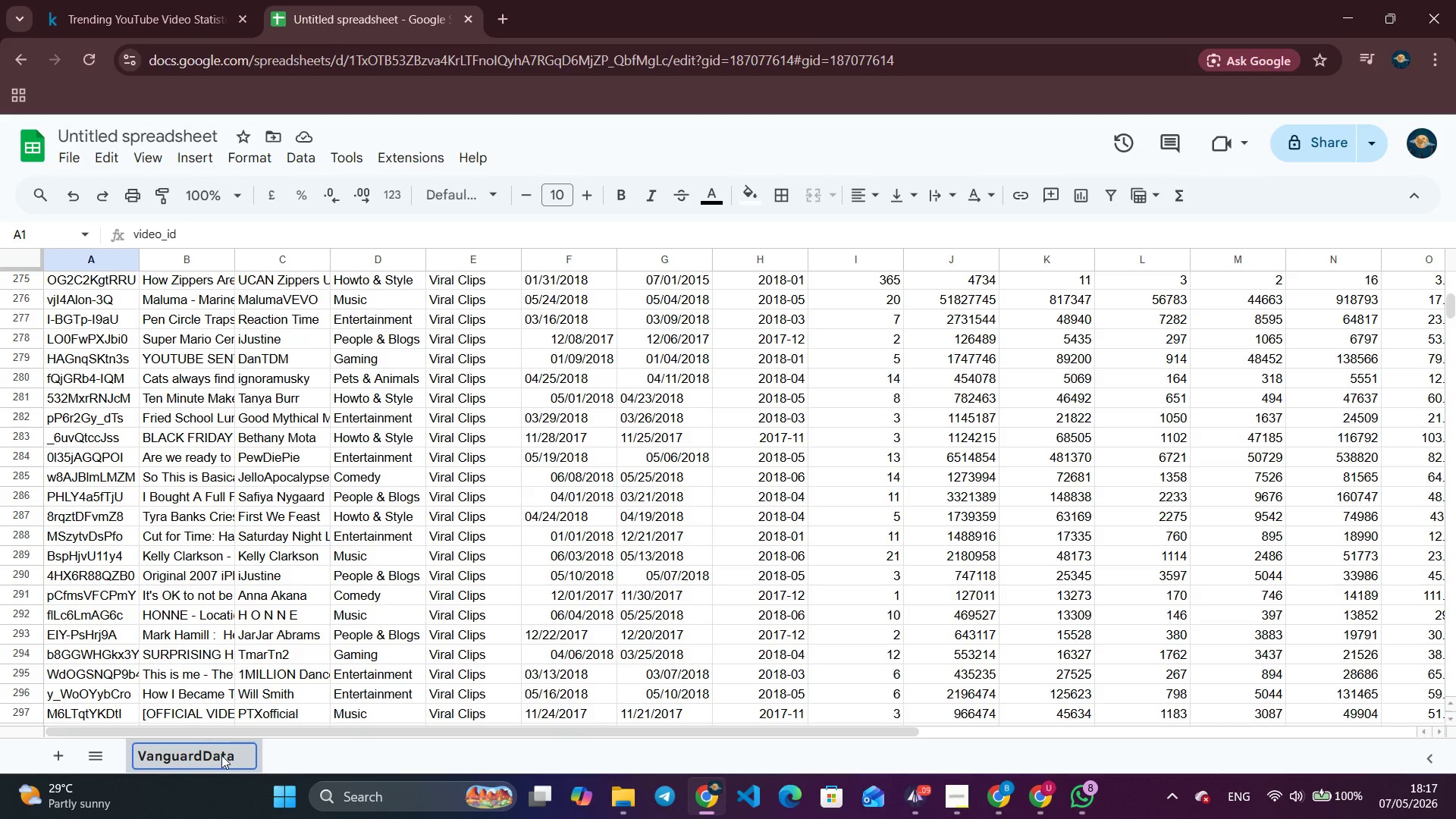 
scroll: coordinate [968, 573], scroll_direction: down, amount: 6.0
 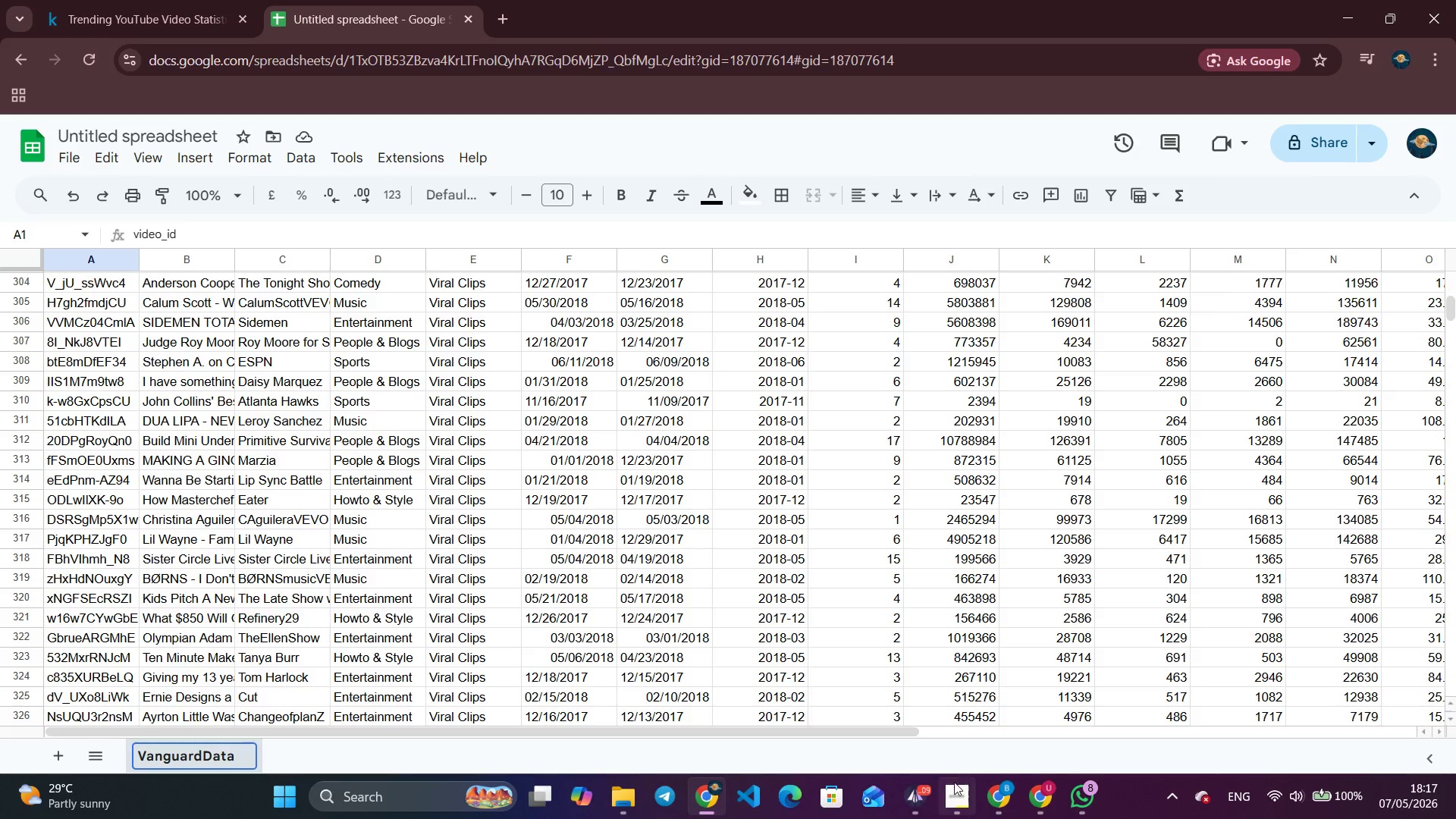 
left_click([952, 790])